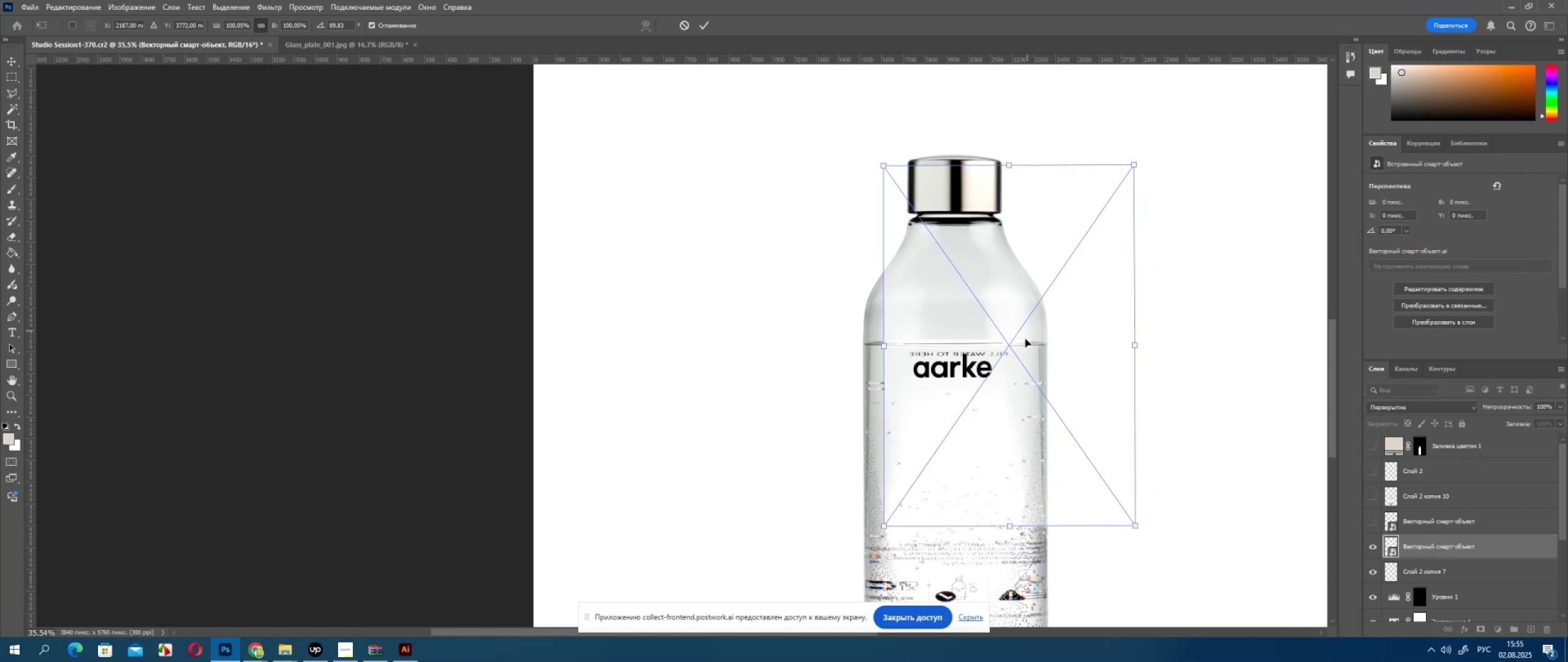 
left_click_drag(start_coordinate=[1016, 398], to_coordinate=[968, 444])
 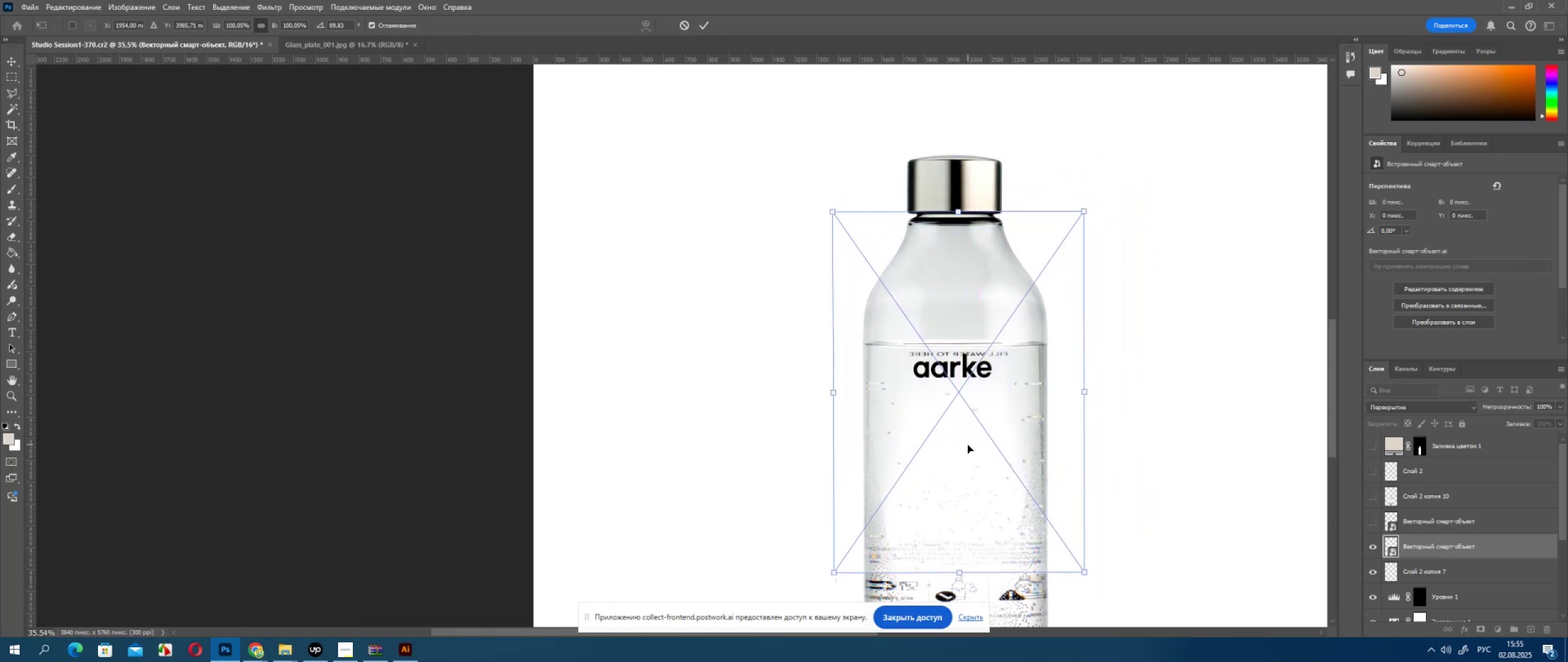 
scroll: coordinate [971, 452], scroll_direction: down, amount: 9.0
 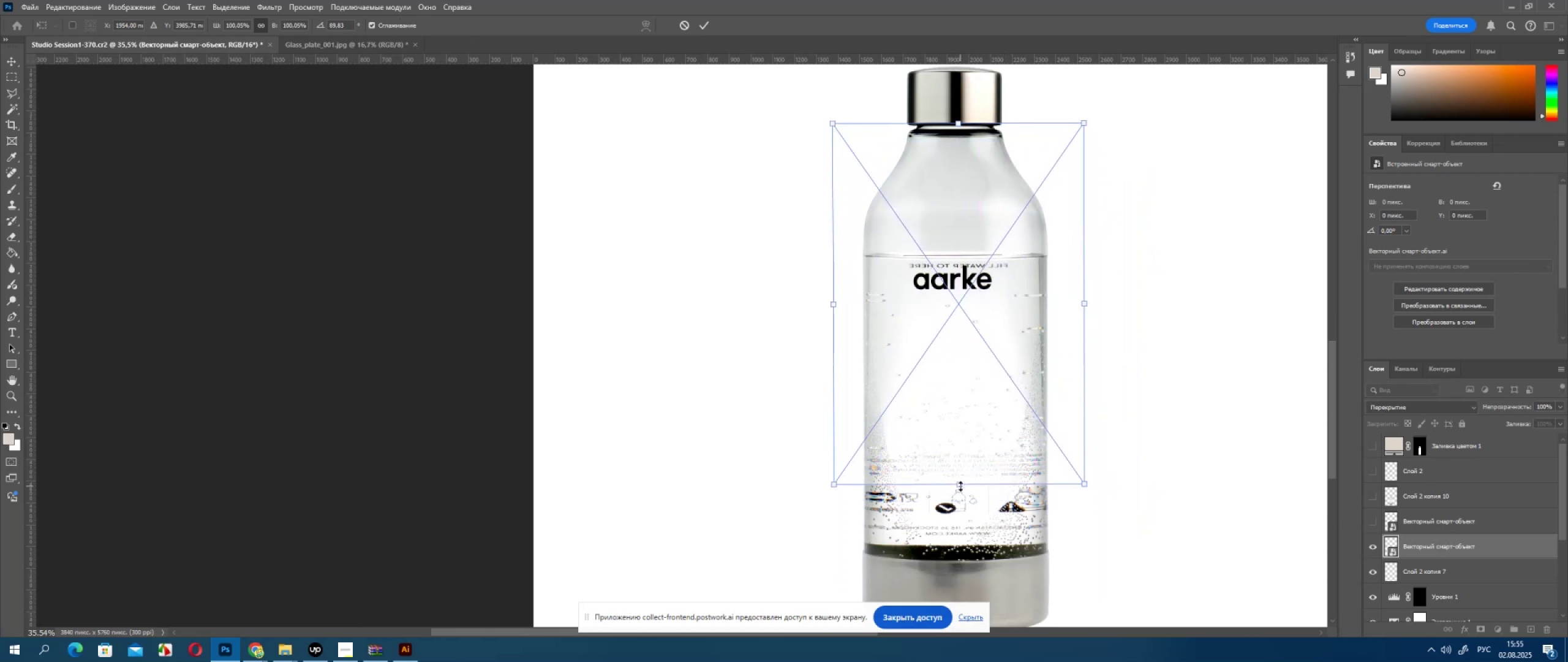 
hold_key(key=CapsLock, duration=1.18)
 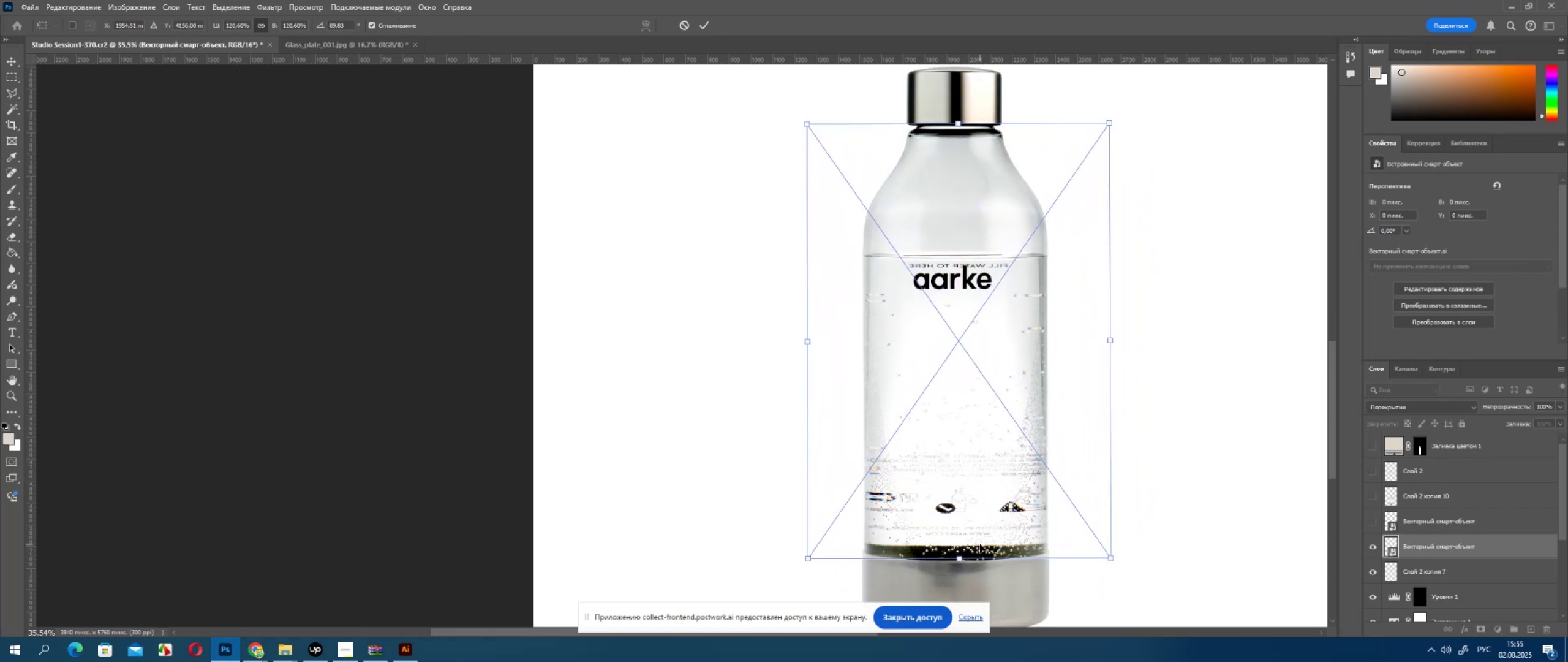 
left_click_drag(start_coordinate=[960, 486], to_coordinate=[982, 560])
 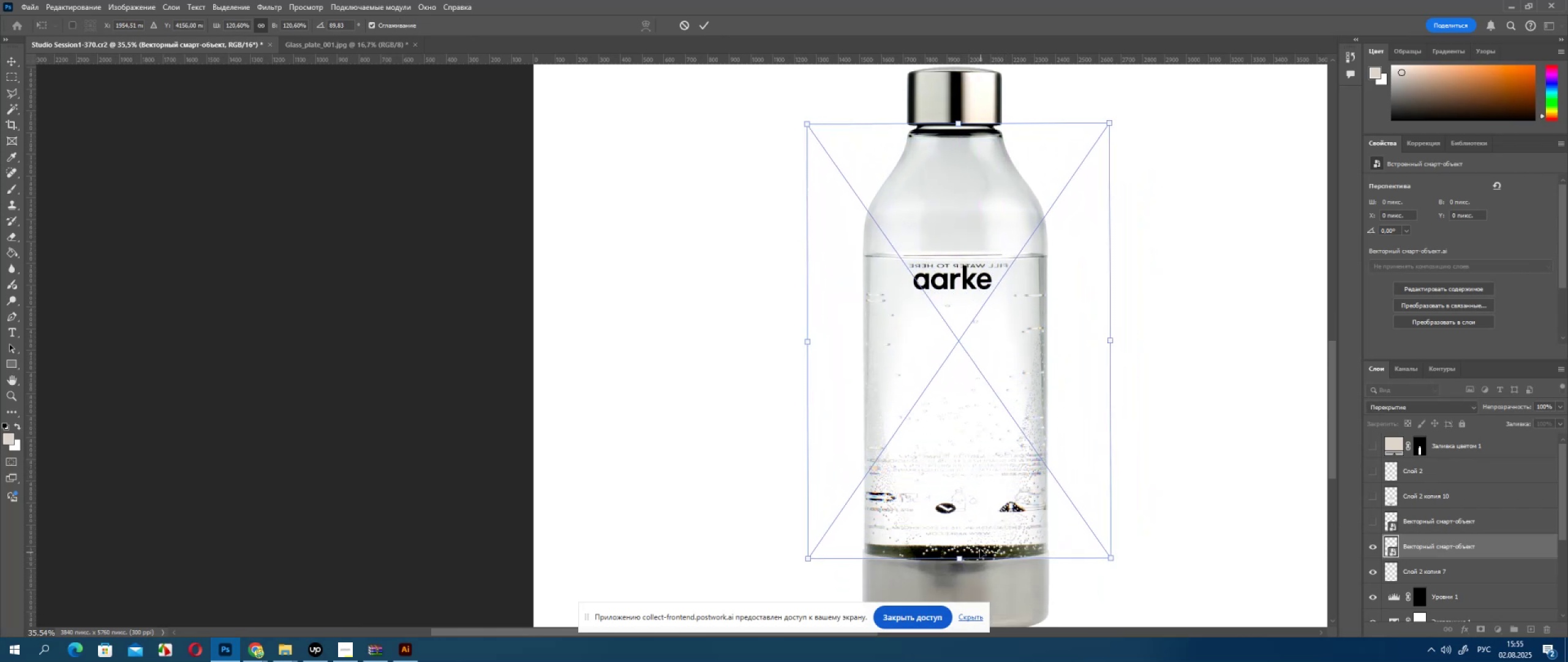 
hold_key(key=ControlLeft, duration=0.32)
 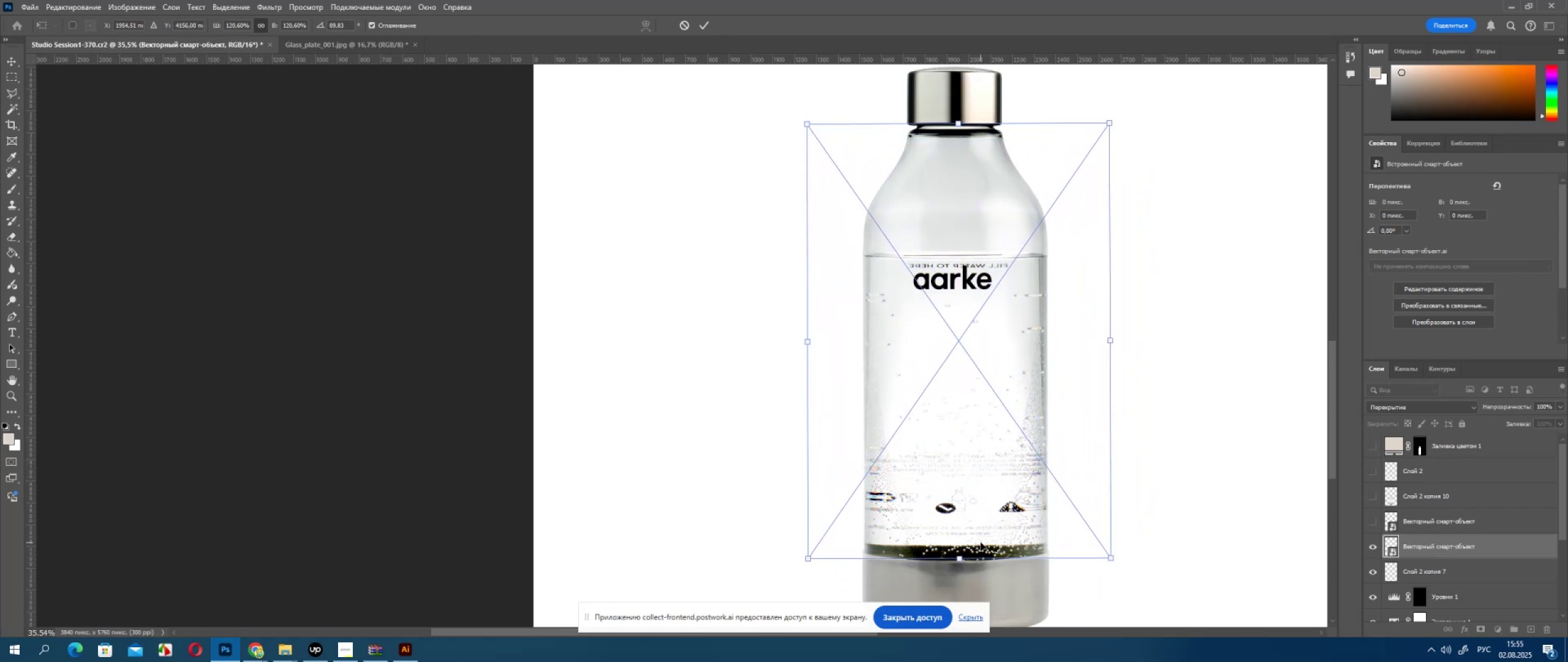 
hold_key(key=ControlLeft, duration=0.48)
 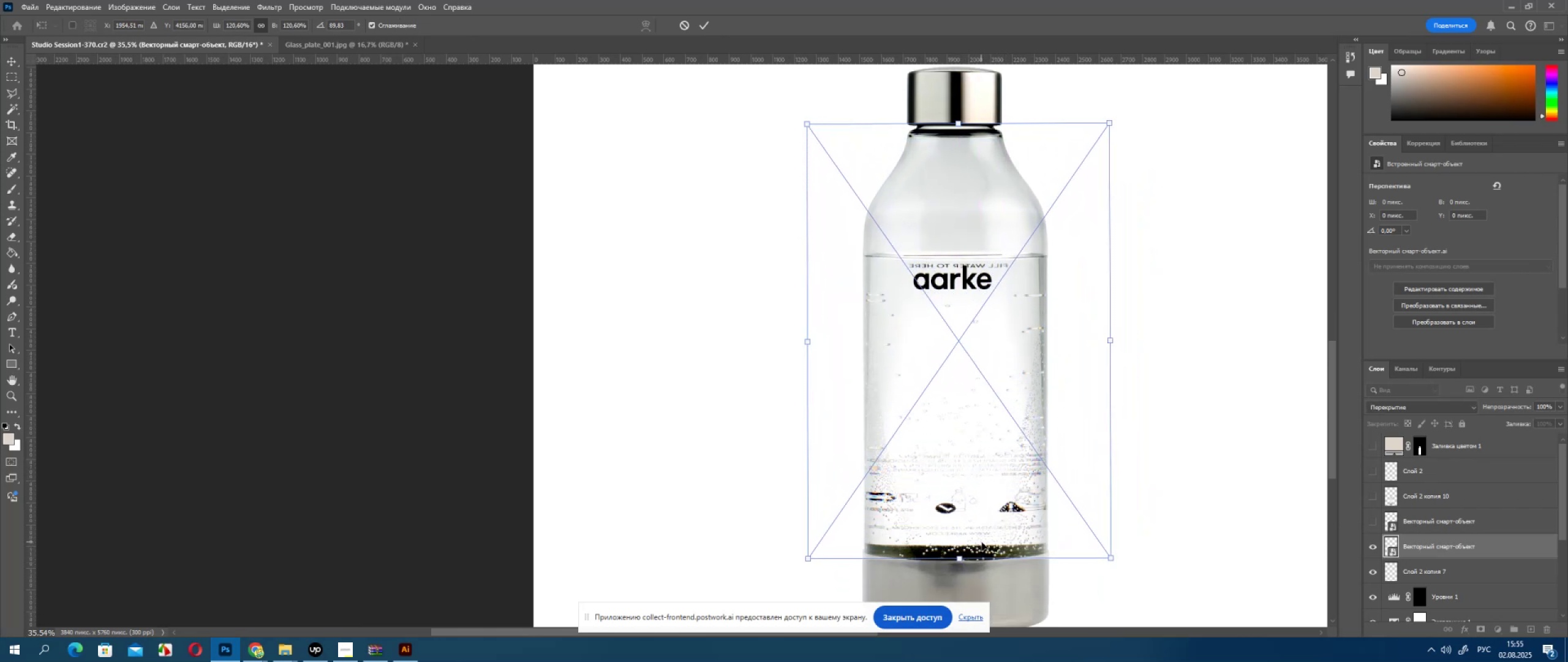 
key(Control+ControlLeft)
 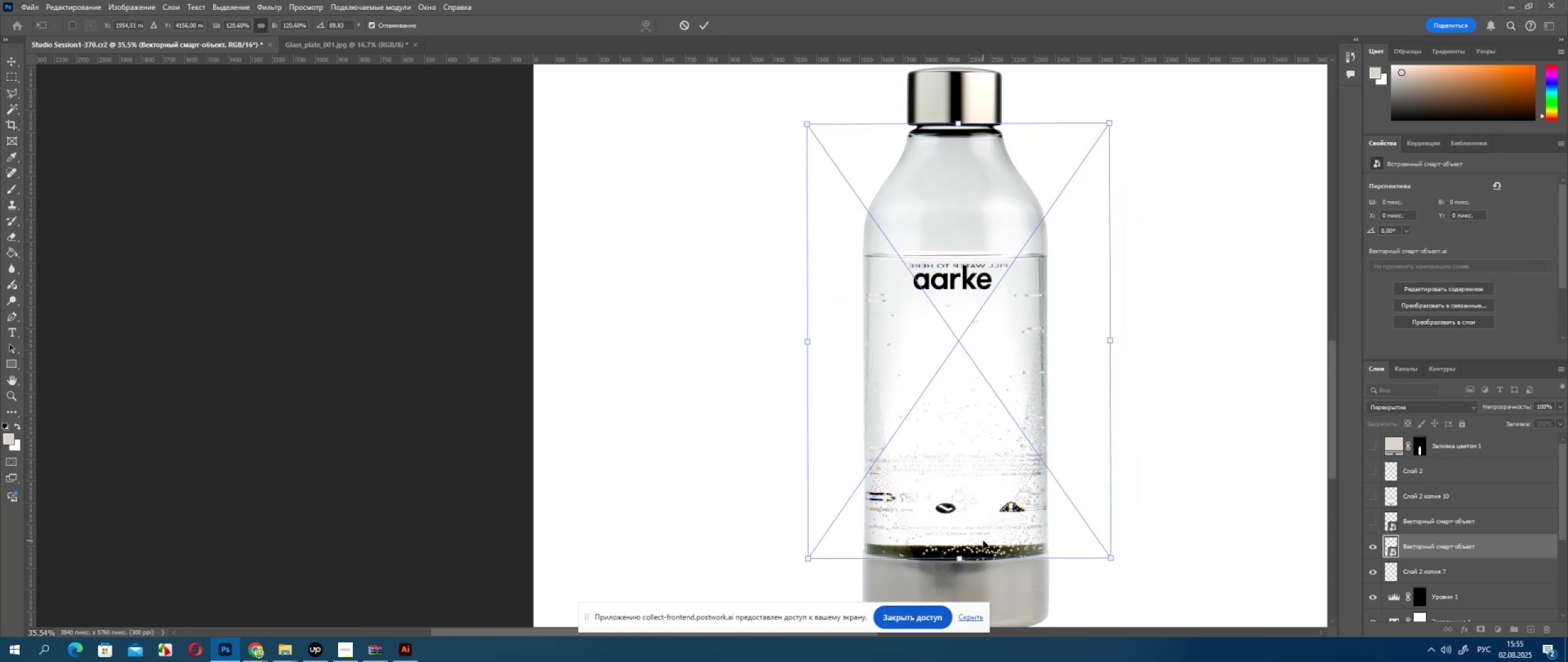 
key(Control+Z)
 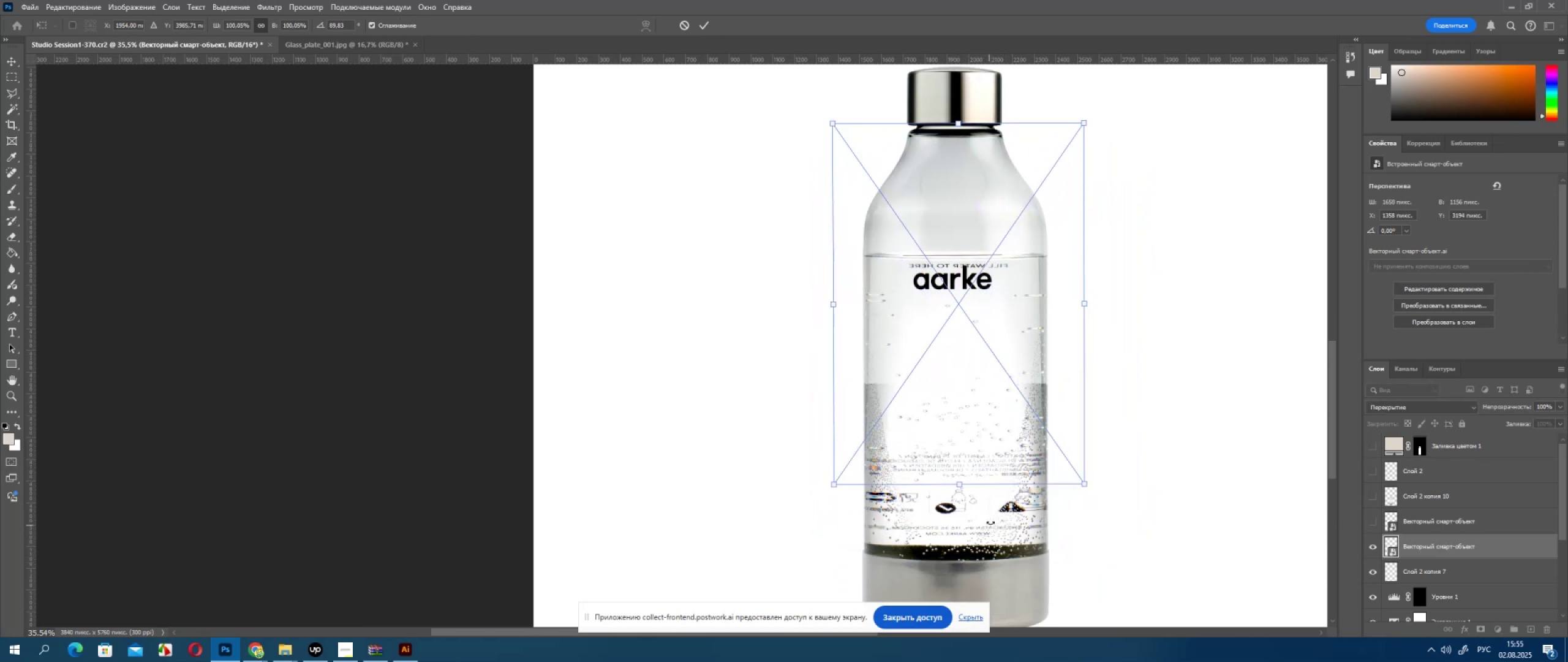 
hold_key(key=ShiftLeft, duration=1.53)
left_click_drag(start_coordinate=[959, 482], to_coordinate=[968, 556])
 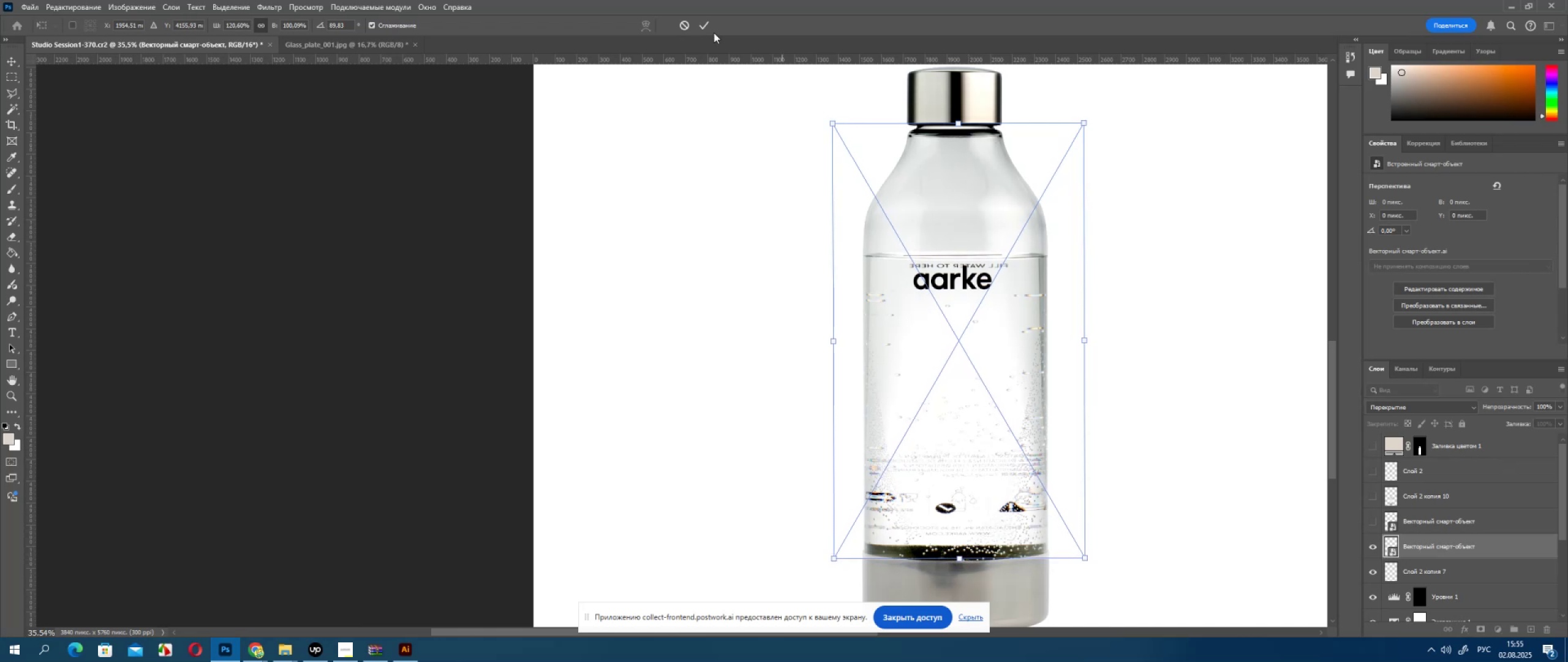 
hold_key(key=ShiftLeft, duration=1.52)
 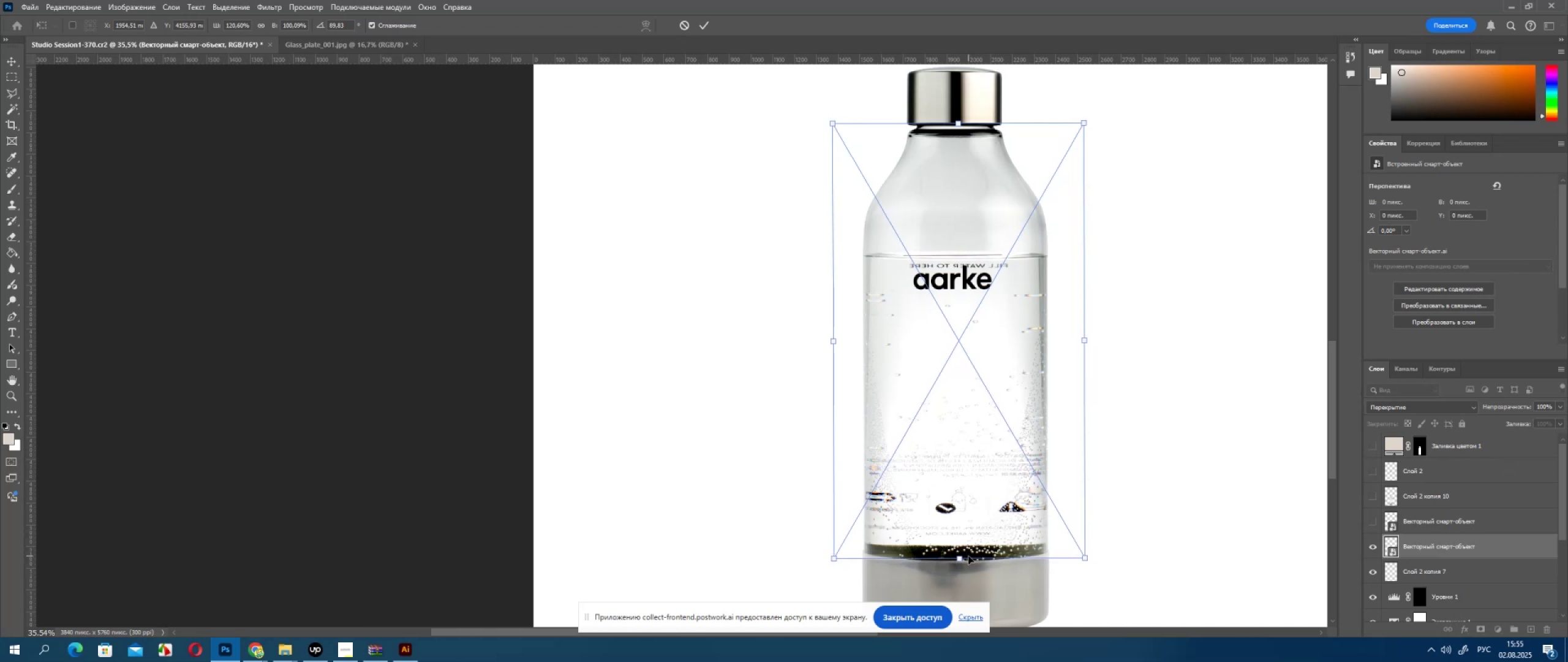 
key(Shift+ShiftLeft)
 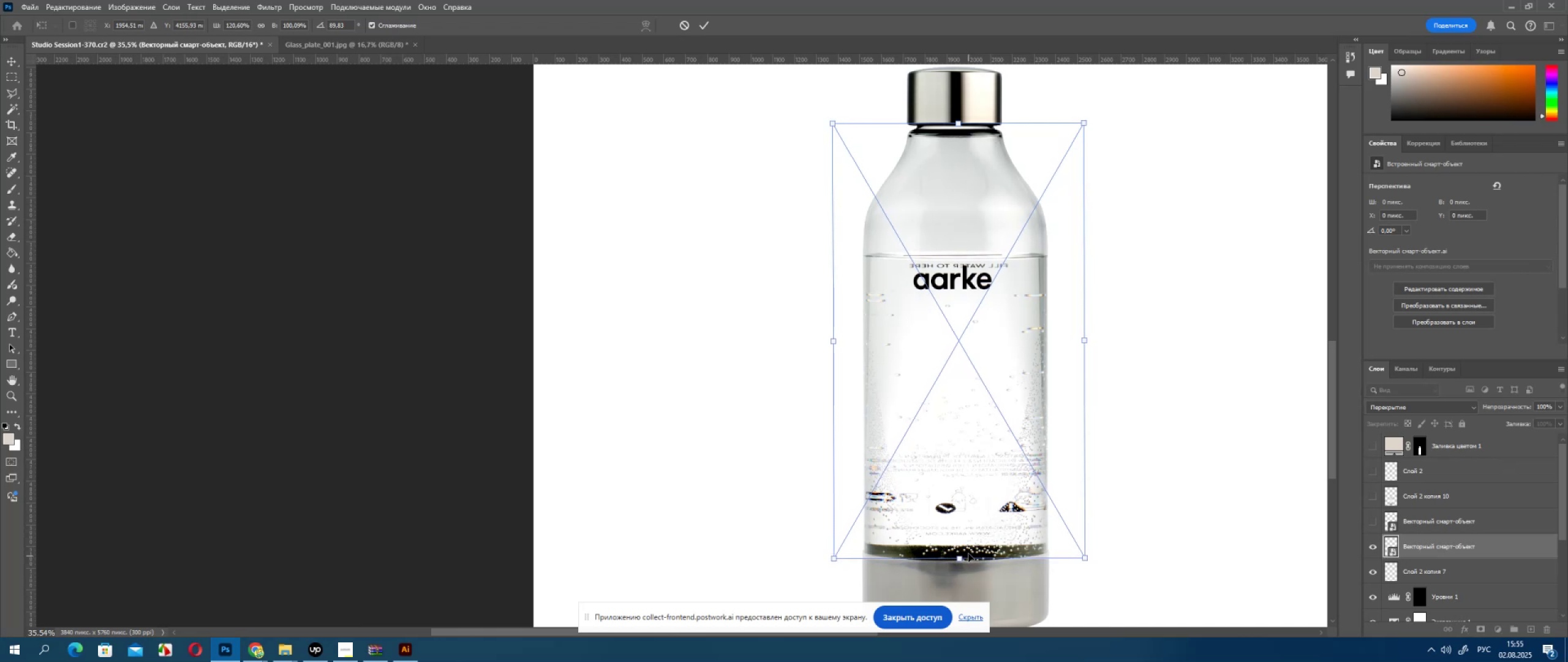 
key(Shift+ShiftLeft)
 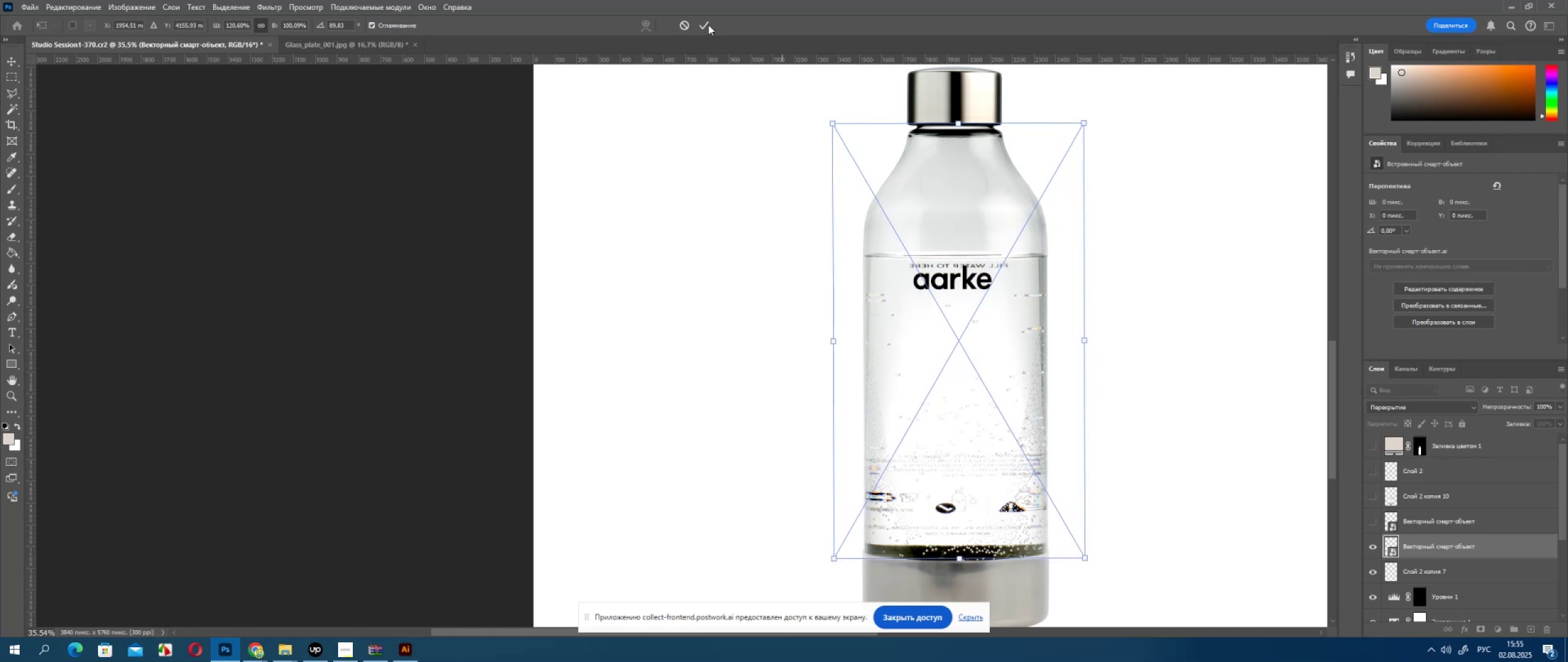 
left_click([703, 21])
 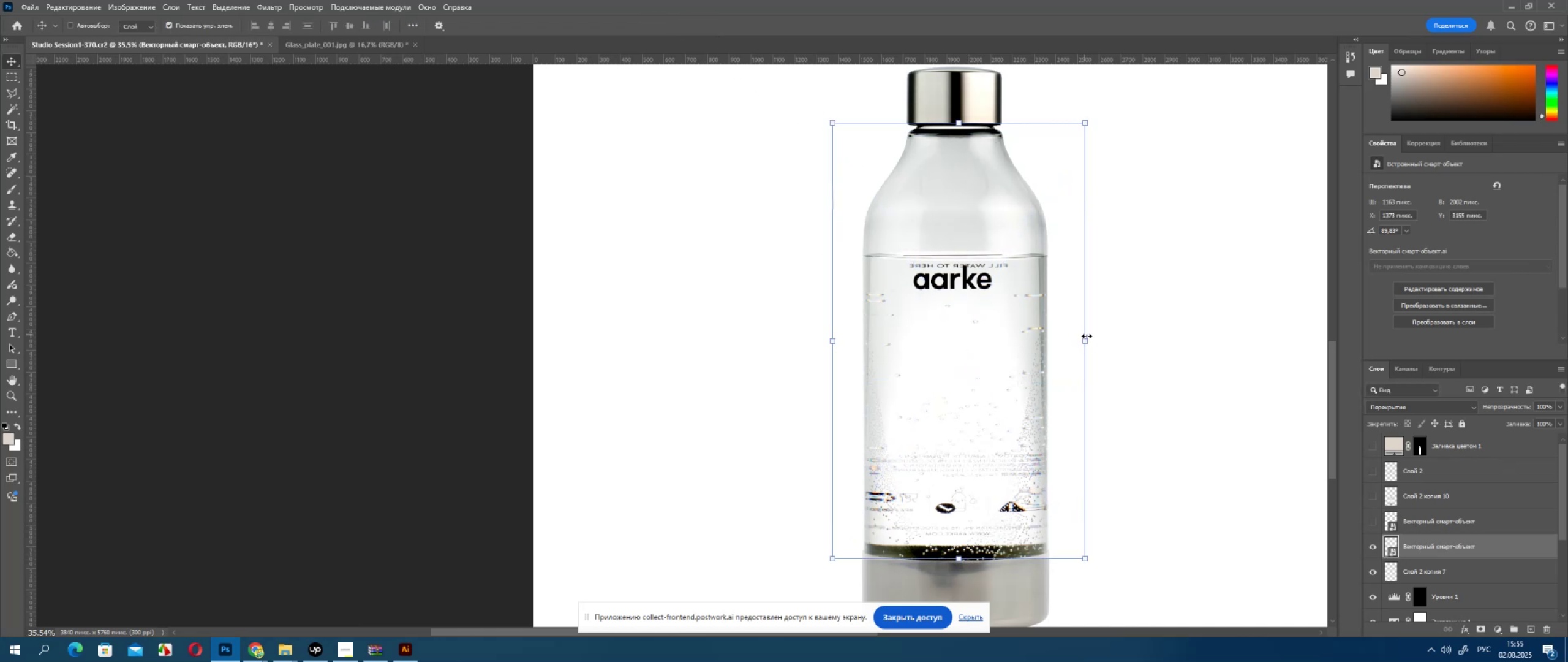 
hold_key(key=ShiftLeft, duration=1.52)
left_click_drag(start_coordinate=[1081, 341], to_coordinate=[1047, 338])
 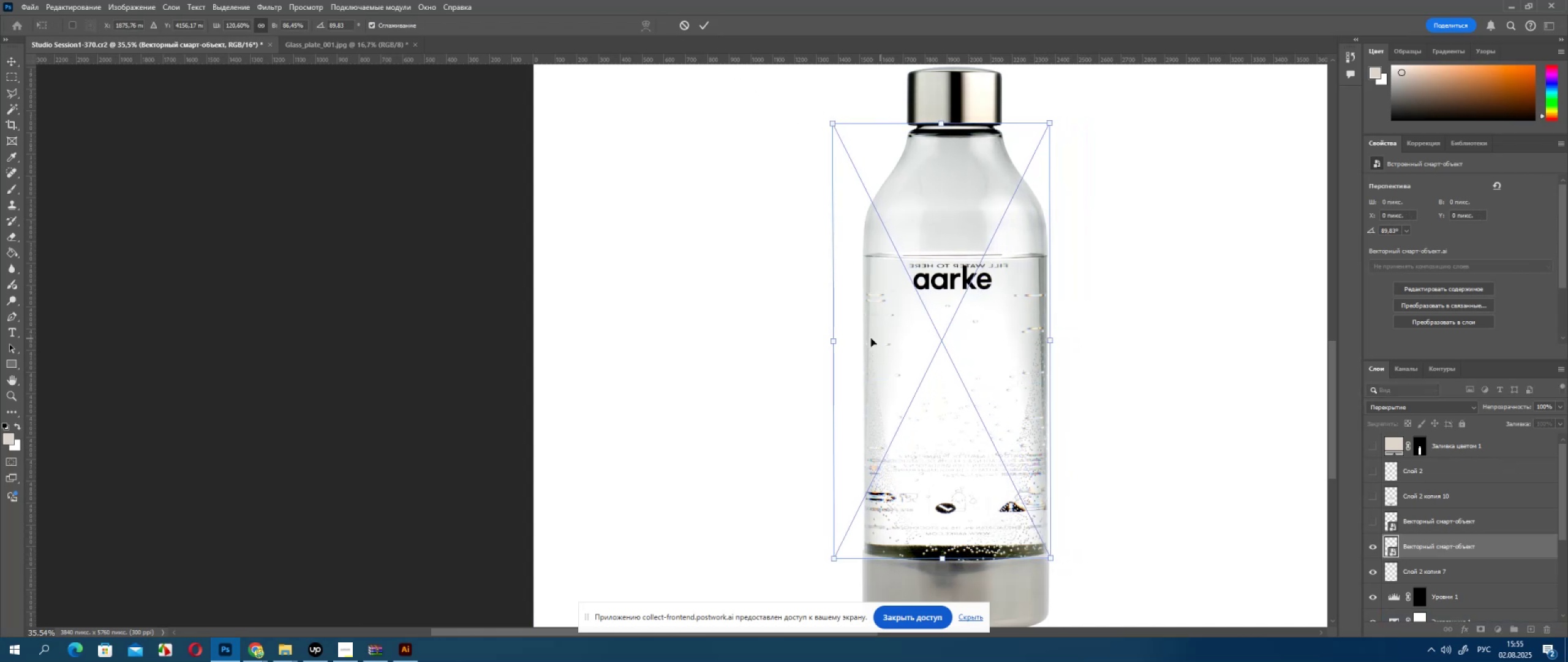 
hold_key(key=ShiftLeft, duration=1.53)
left_click_drag(start_coordinate=[840, 341], to_coordinate=[868, 349])
 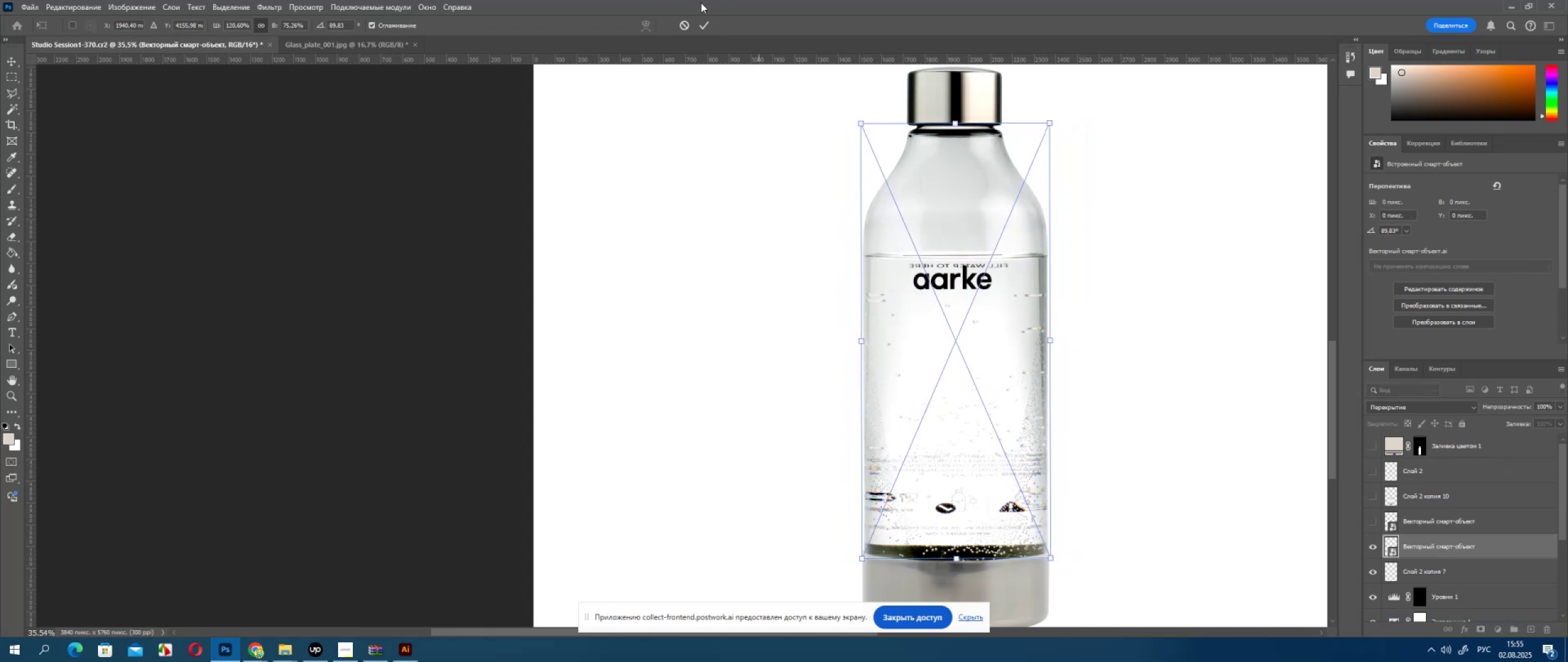 
hold_key(key=ShiftLeft, duration=0.65)
 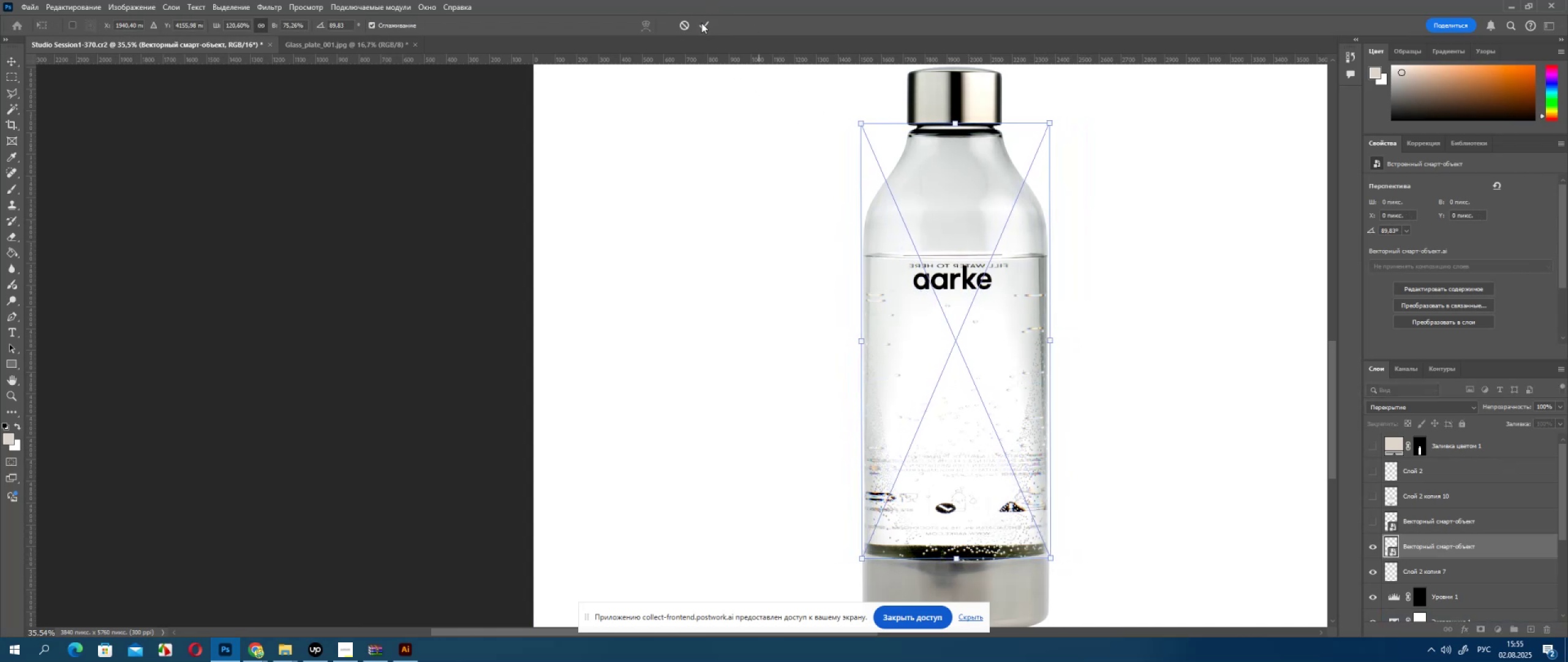 
left_click([701, 23])
 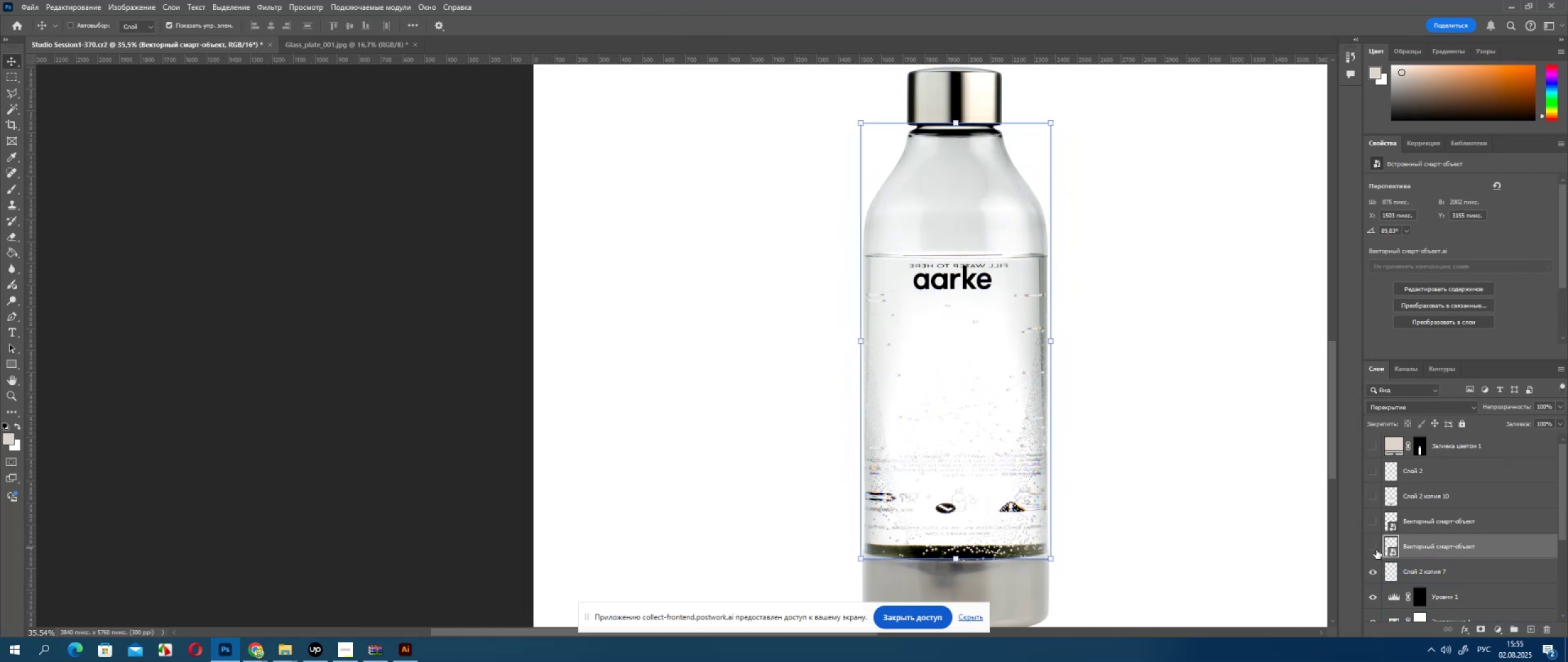 
double_click([1376, 550])
 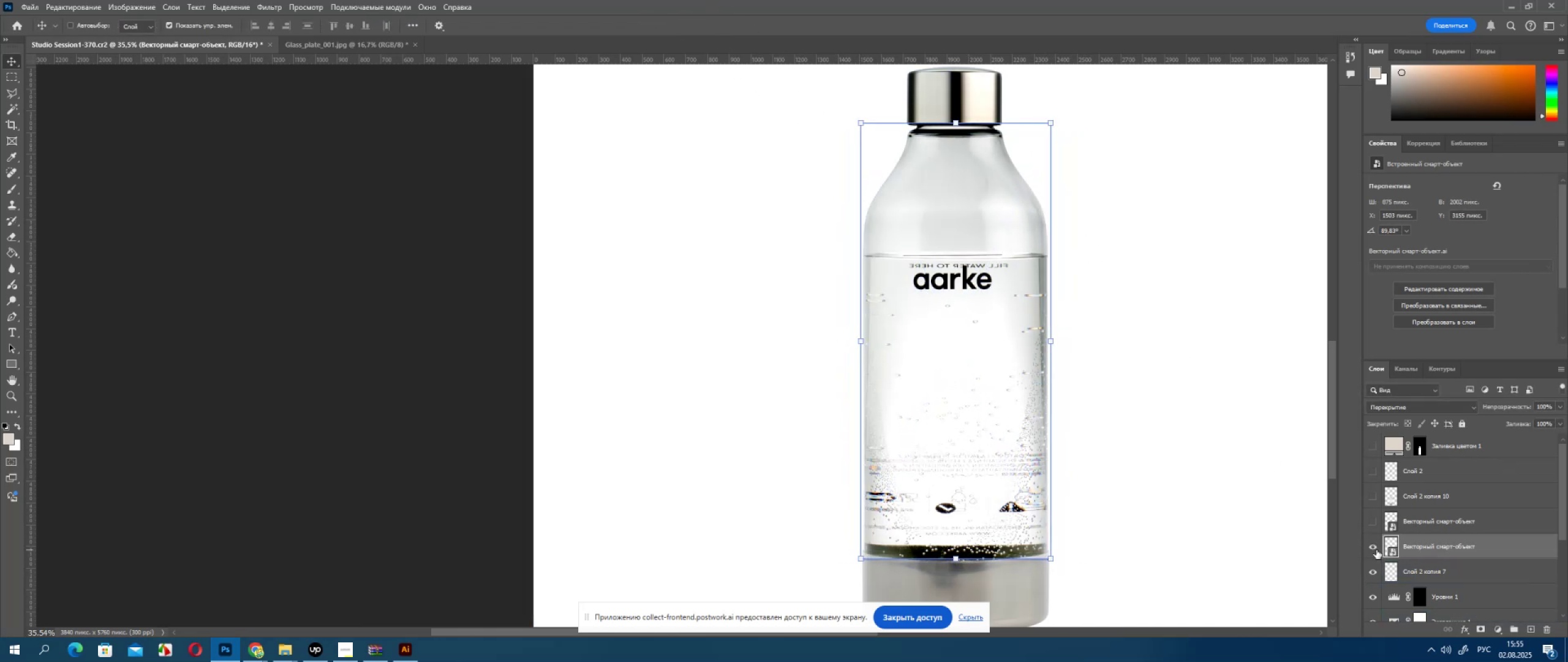 
left_click([1376, 550])
 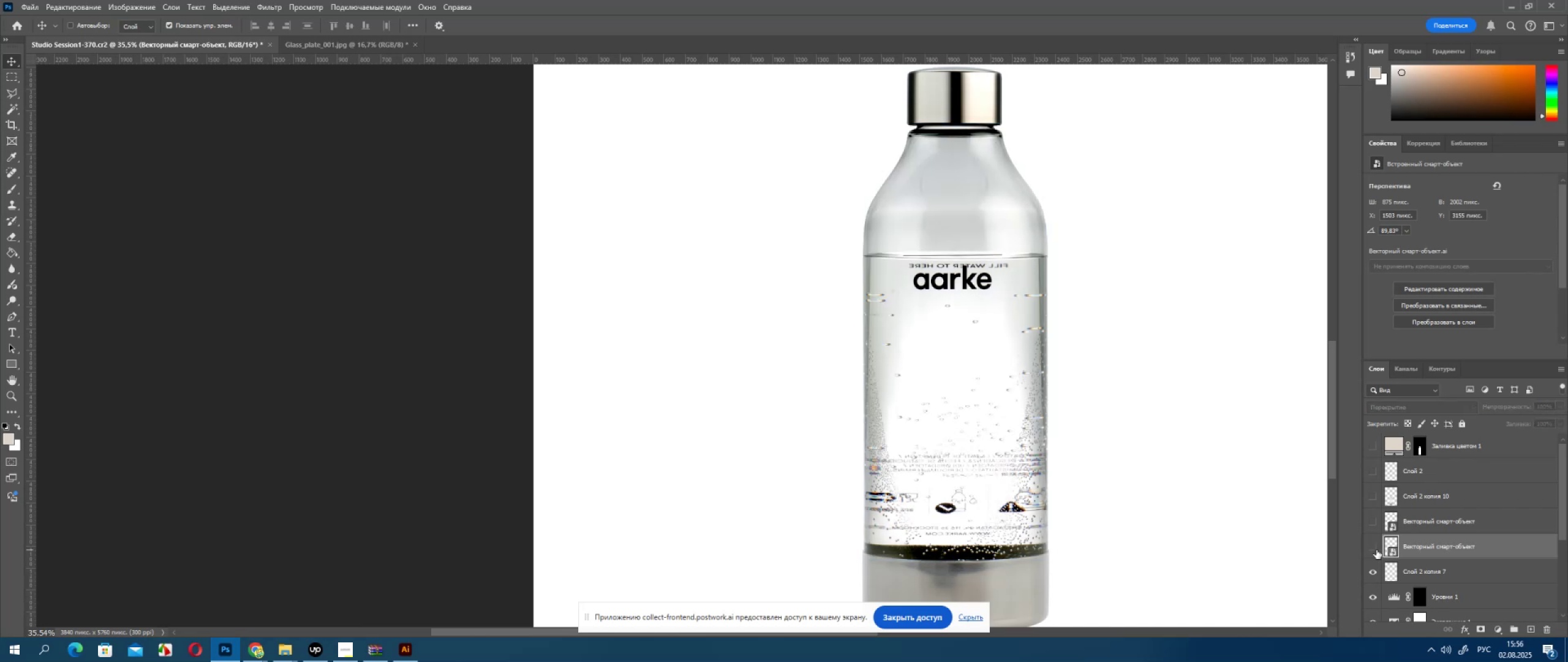 
left_click([1376, 550])
 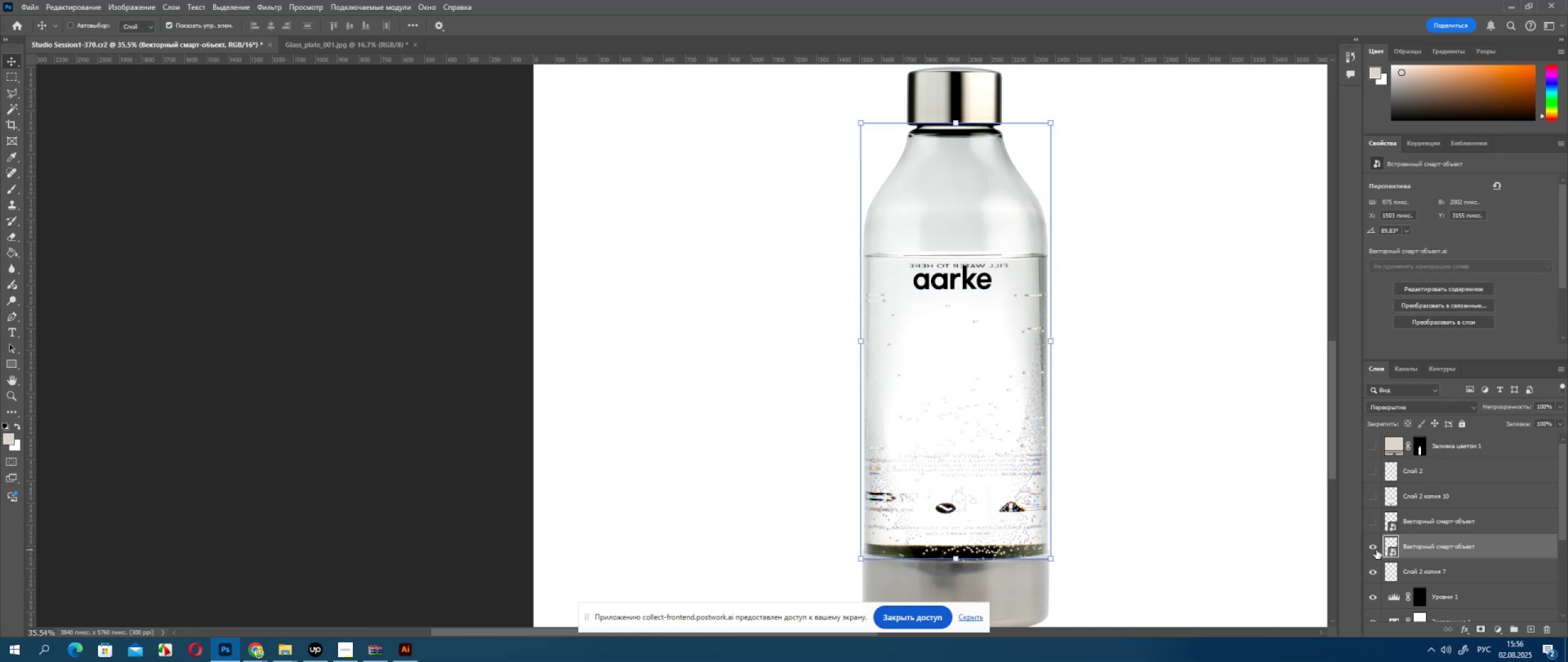 
double_click([1376, 550])
 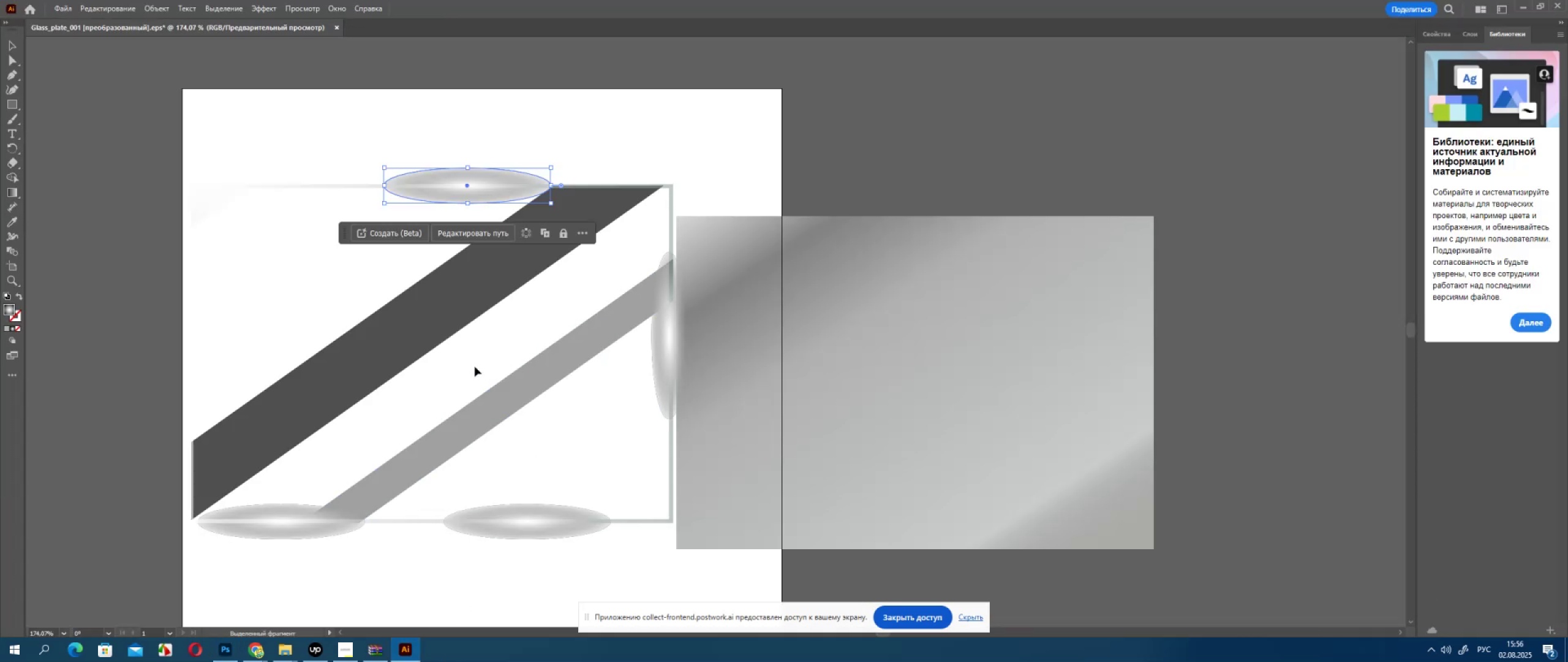 
left_click([198, 127])
 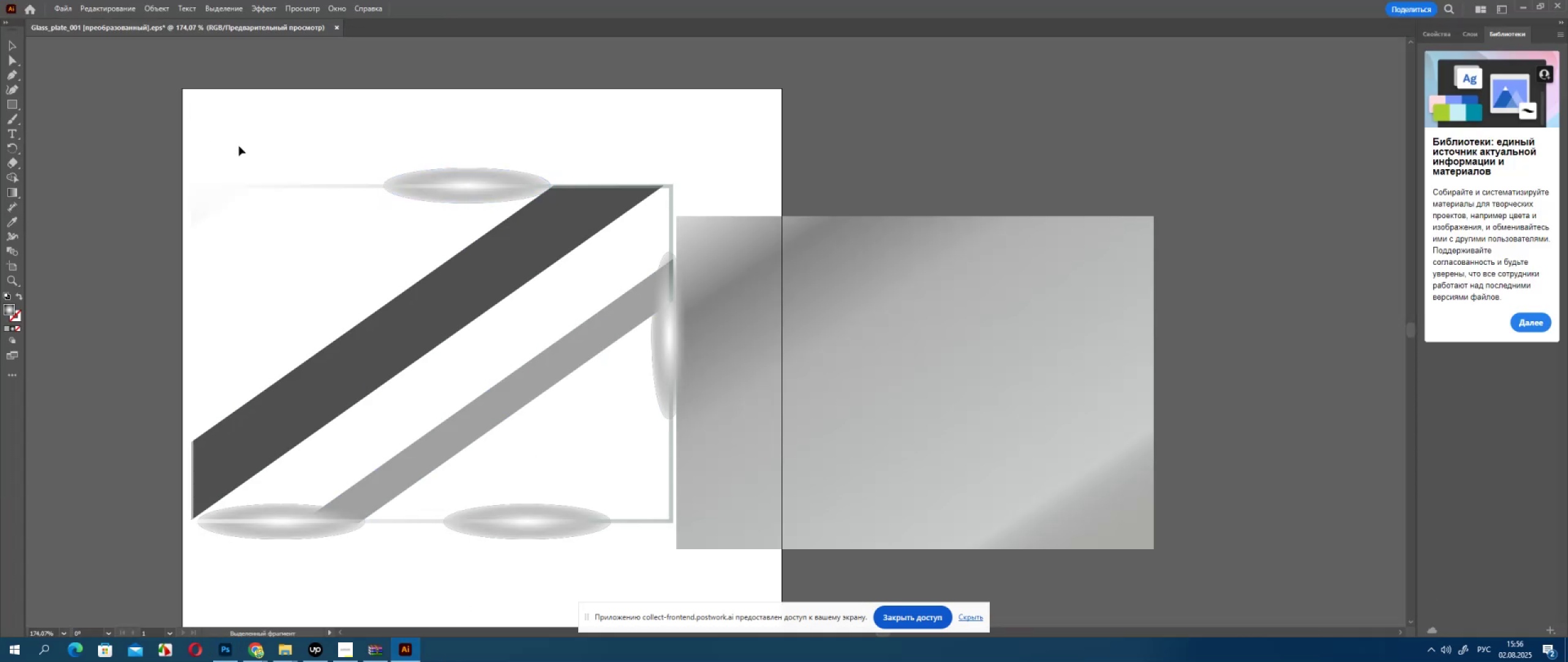 
left_click_drag(start_coordinate=[228, 121], to_coordinate=[671, 554])
 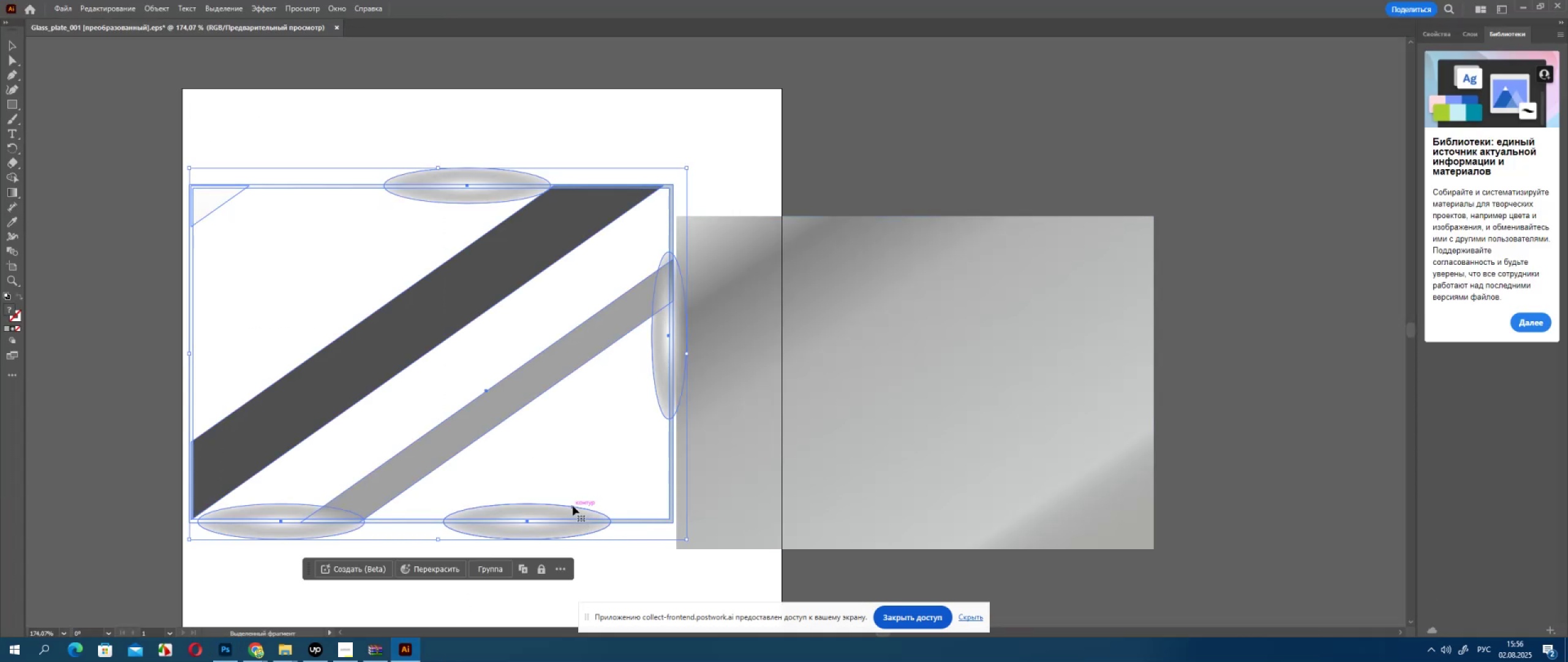 
key(Control+C)
 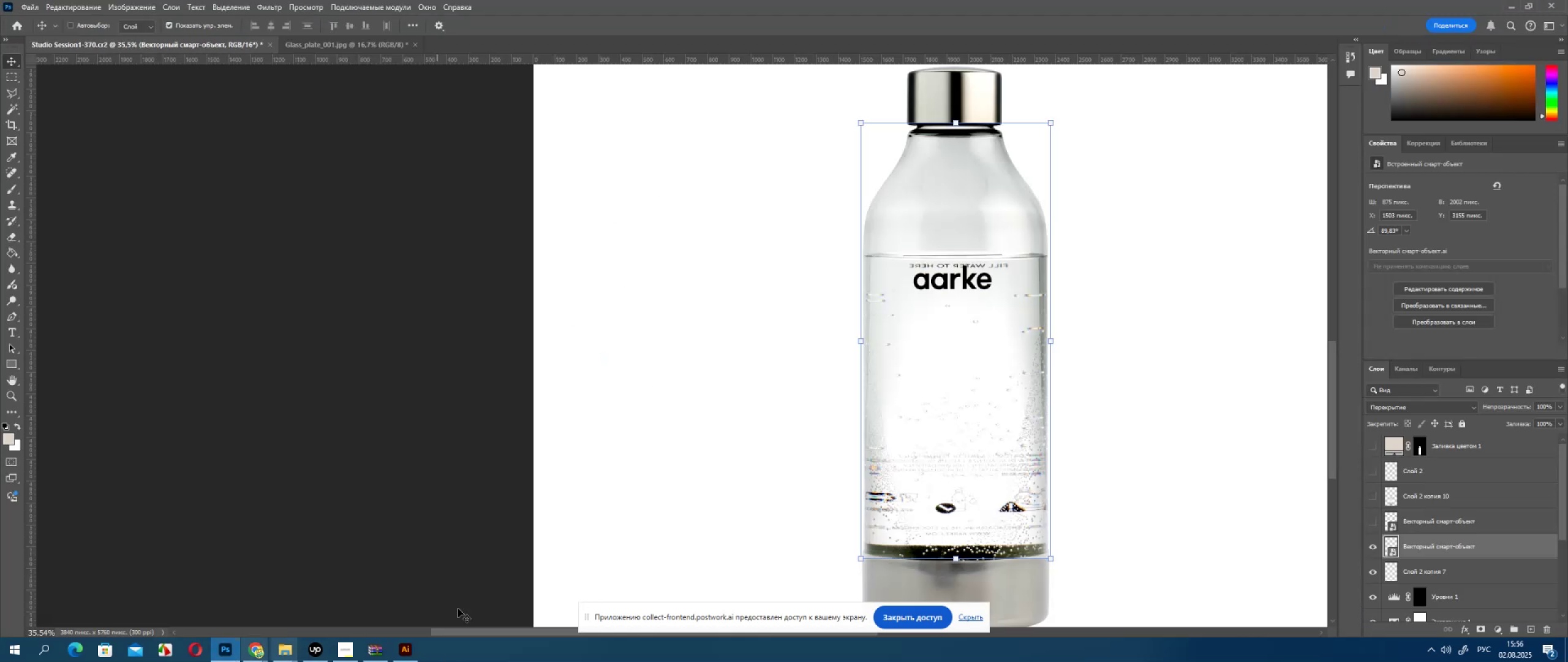 
key(Control+V)
 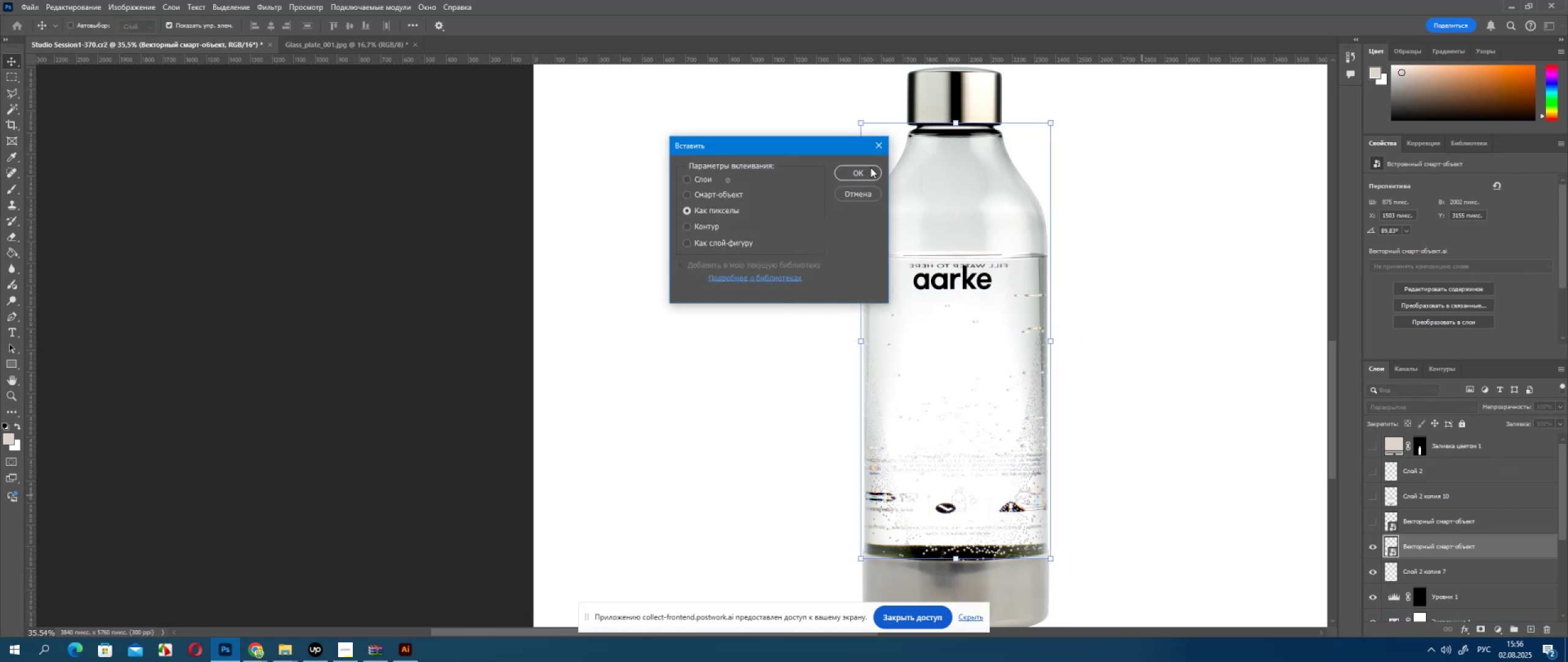 
left_click([864, 167])
 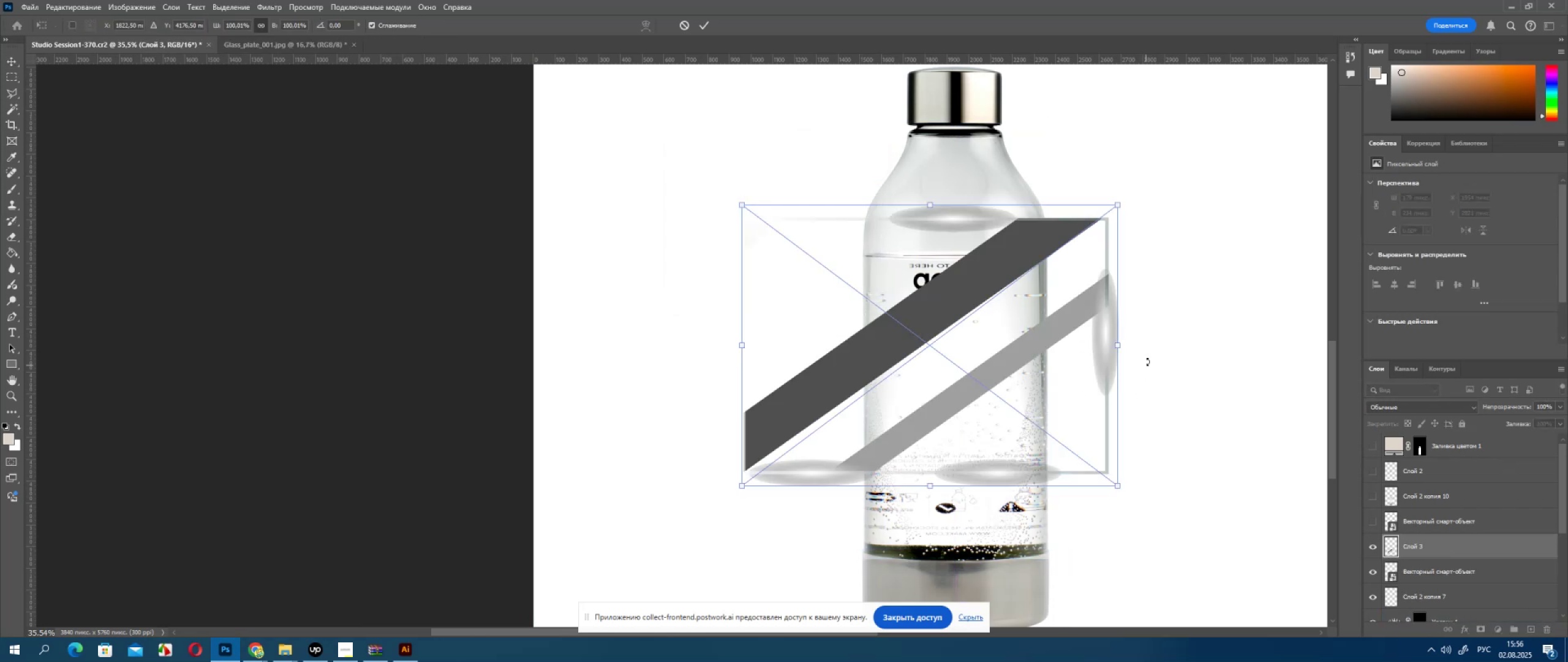 
left_click_drag(start_coordinate=[1141, 362], to_coordinate=[946, 178])
 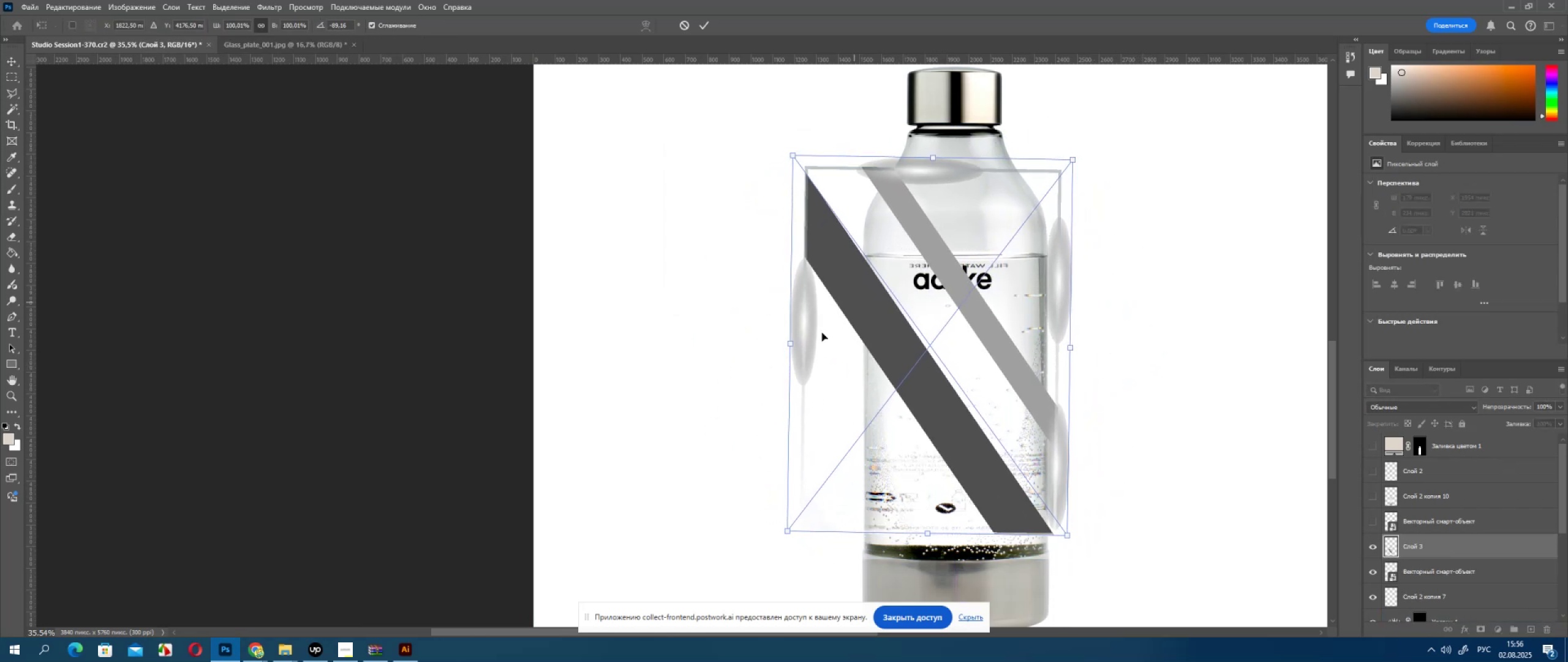 
hold_key(key=ShiftLeft, duration=1.53)
left_click_drag(start_coordinate=[791, 346], to_coordinate=[861, 353])
 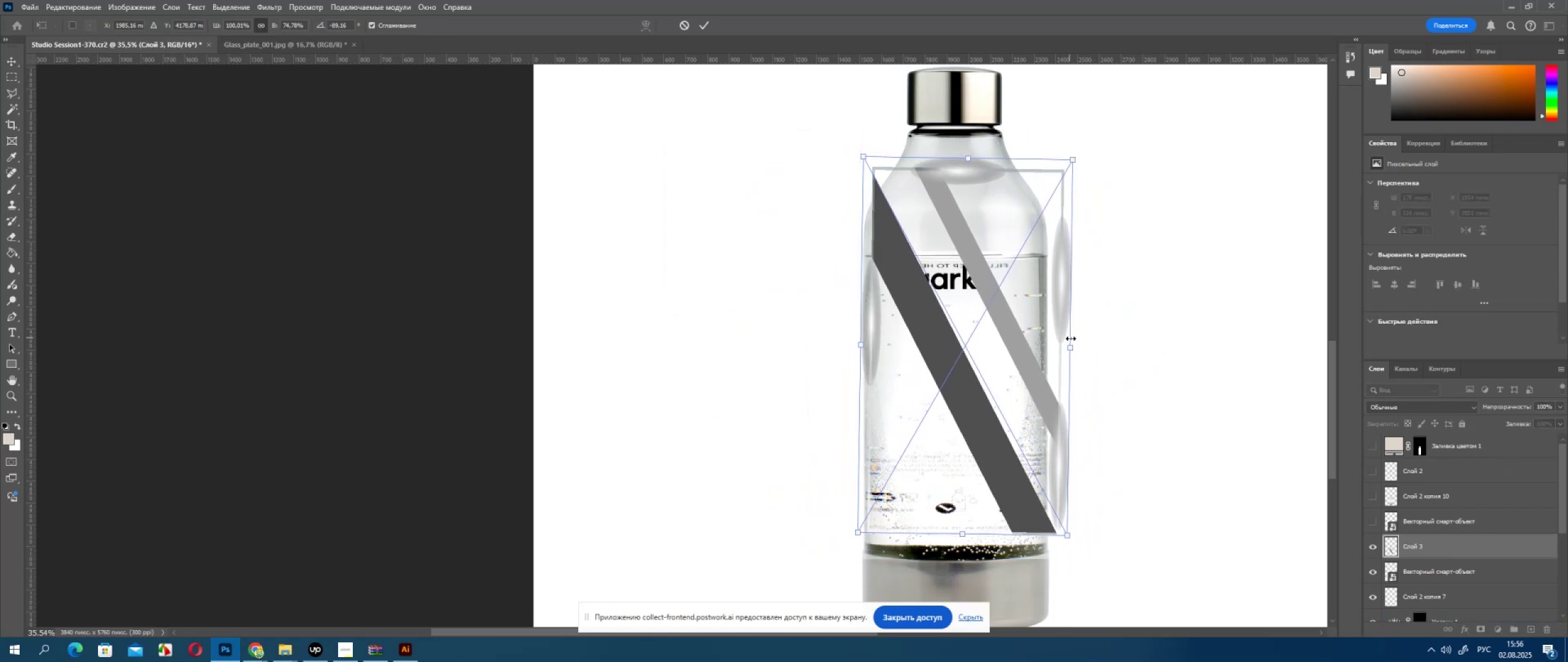 
hold_key(key=ShiftLeft, duration=0.41)
 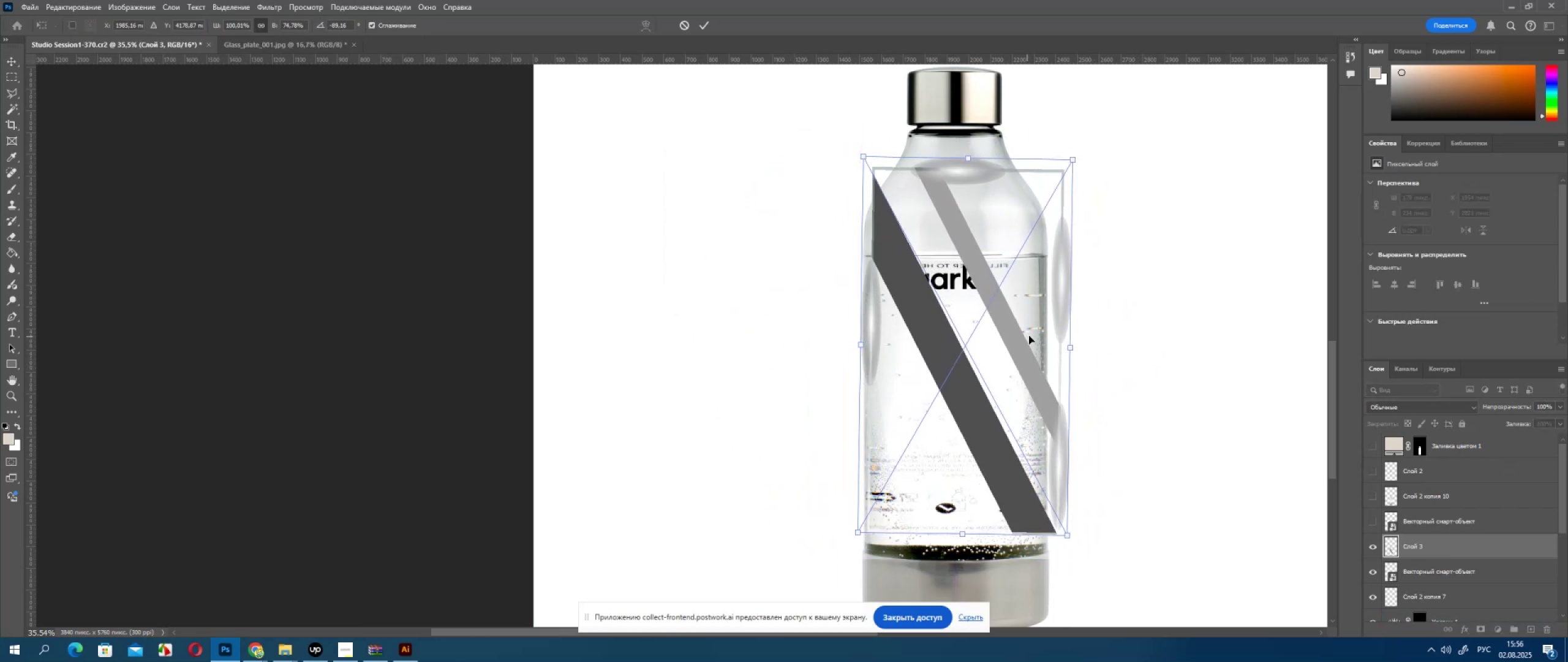 
hold_key(key=ShiftLeft, duration=1.5)
left_click_drag(start_coordinate=[1072, 346], to_coordinate=[1054, 343])
 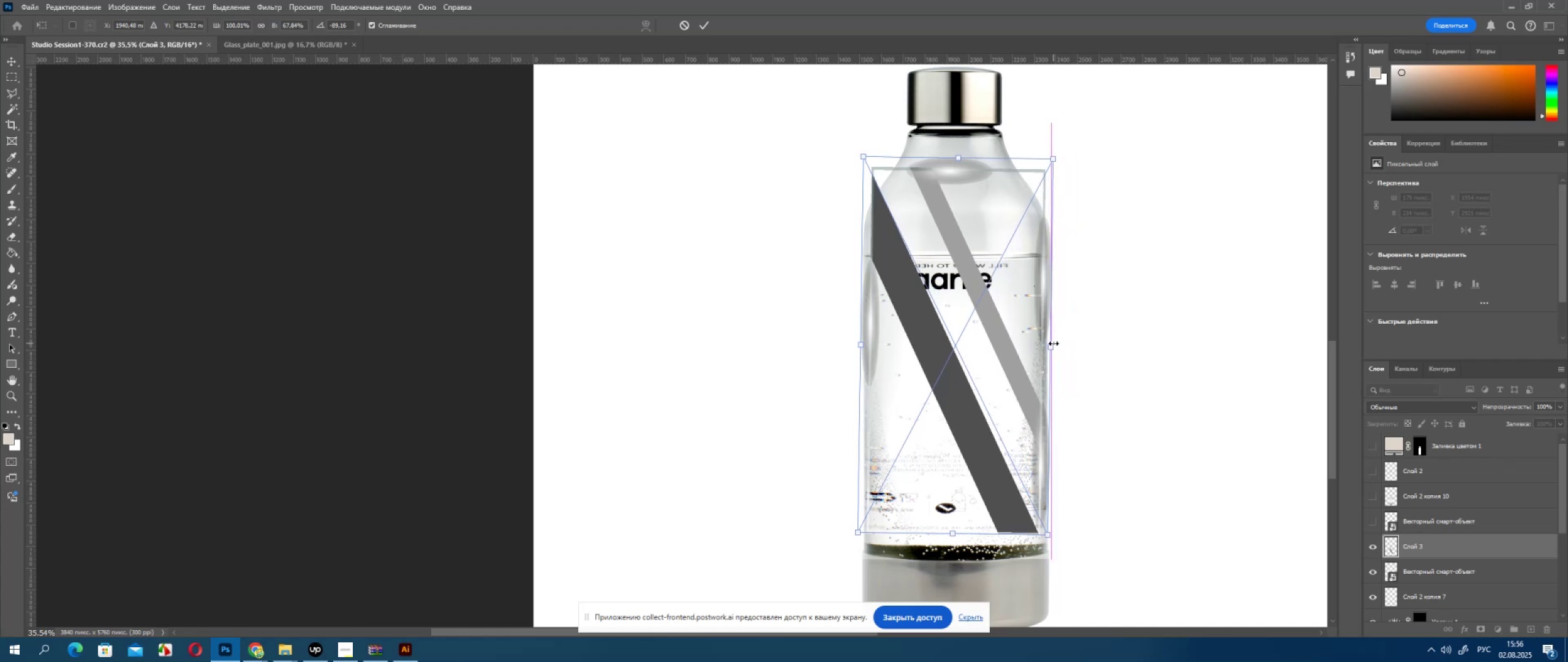 
key(Shift+ShiftLeft)
 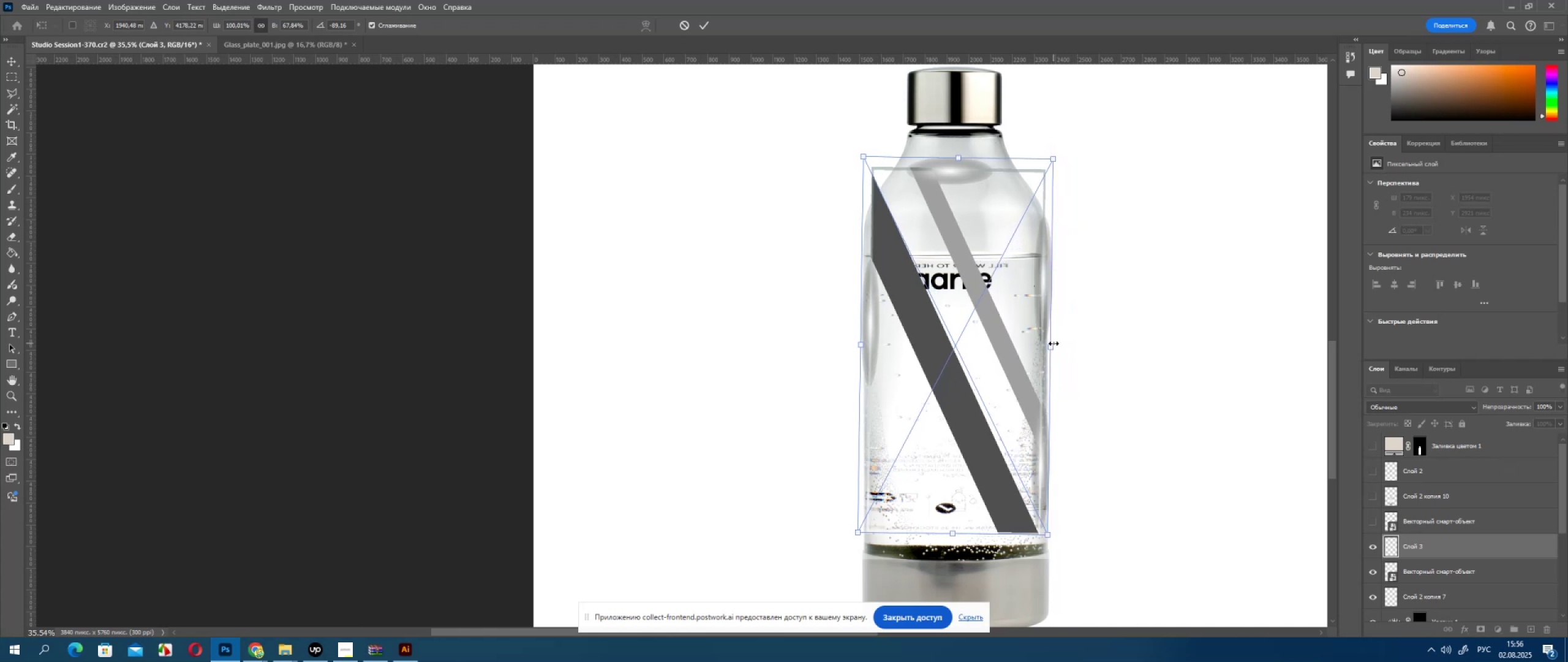 
key(Shift+ShiftLeft)
 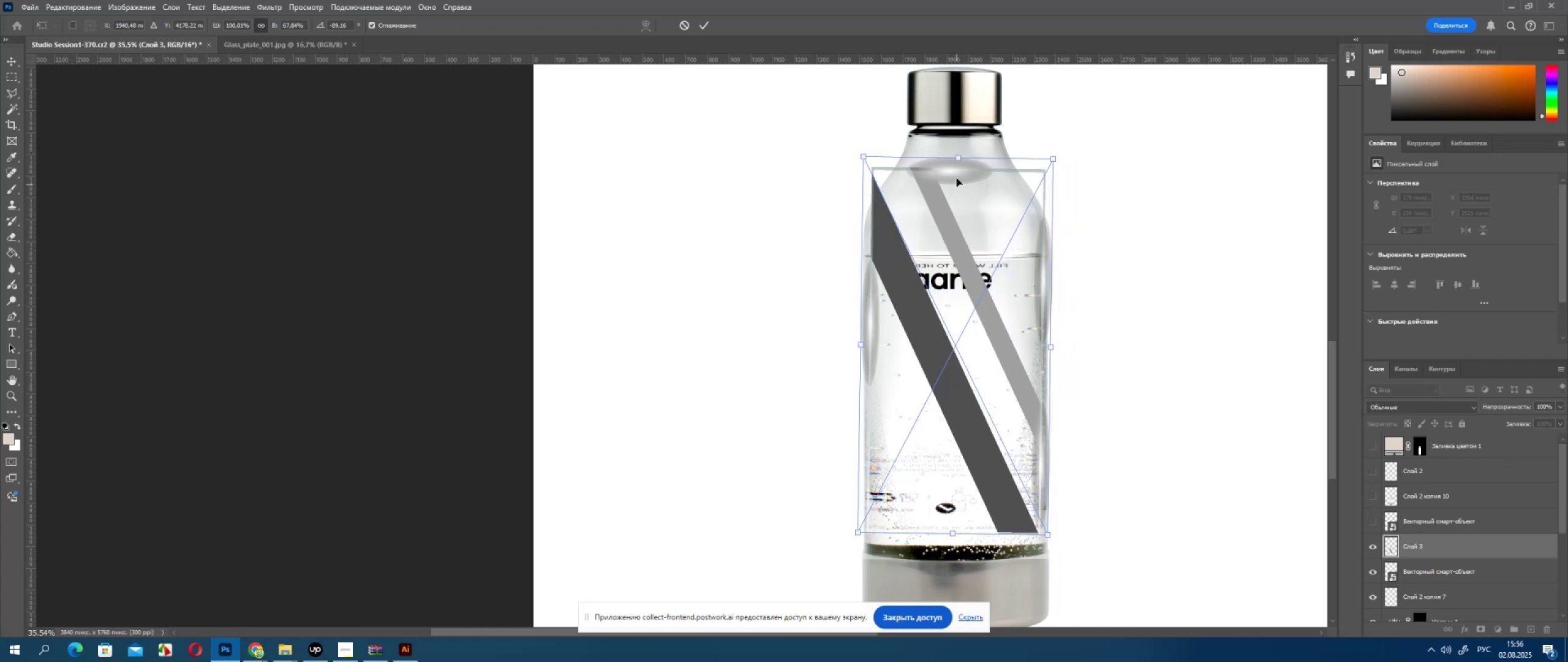 
hold_key(key=ShiftLeft, duration=1.53)
left_click_drag(start_coordinate=[960, 161], to_coordinate=[965, 131])
 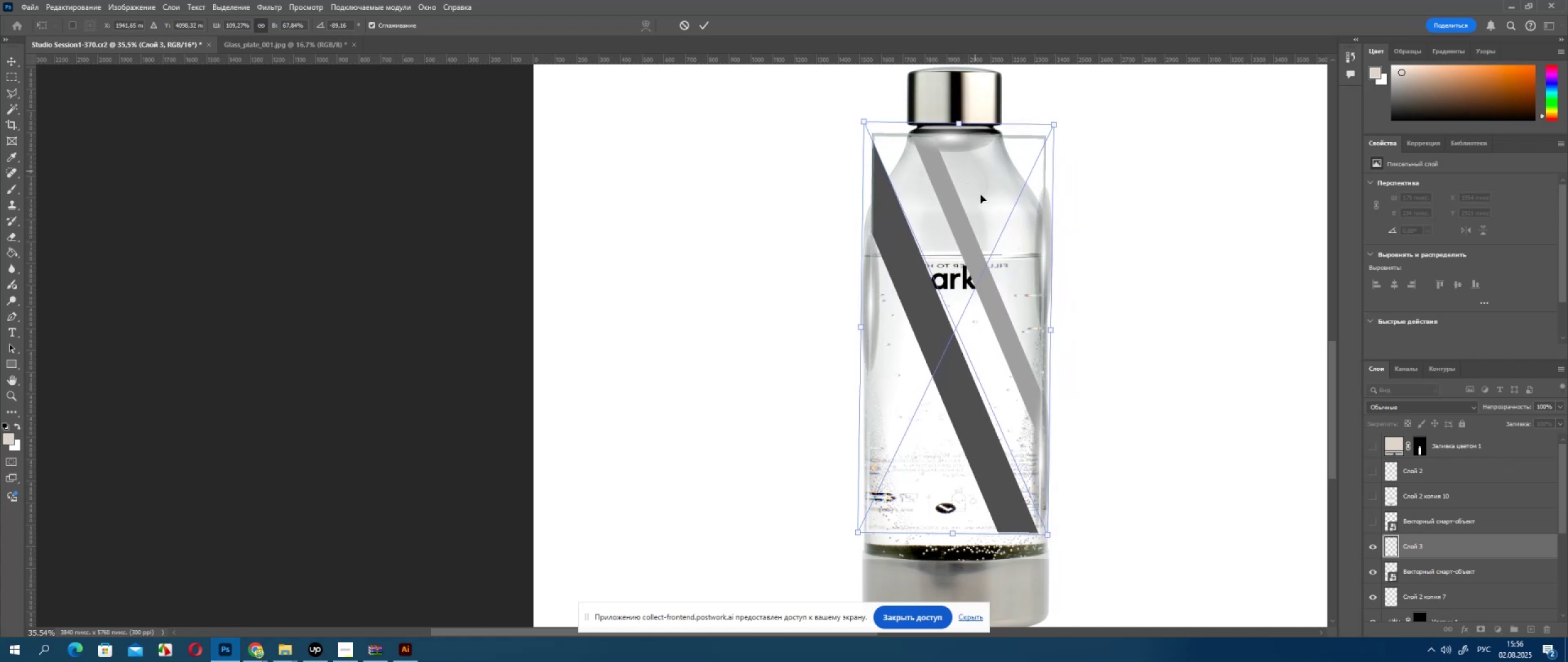 
hold_key(key=ShiftLeft, duration=1.52)
left_click_drag(start_coordinate=[956, 538], to_coordinate=[959, 560])
 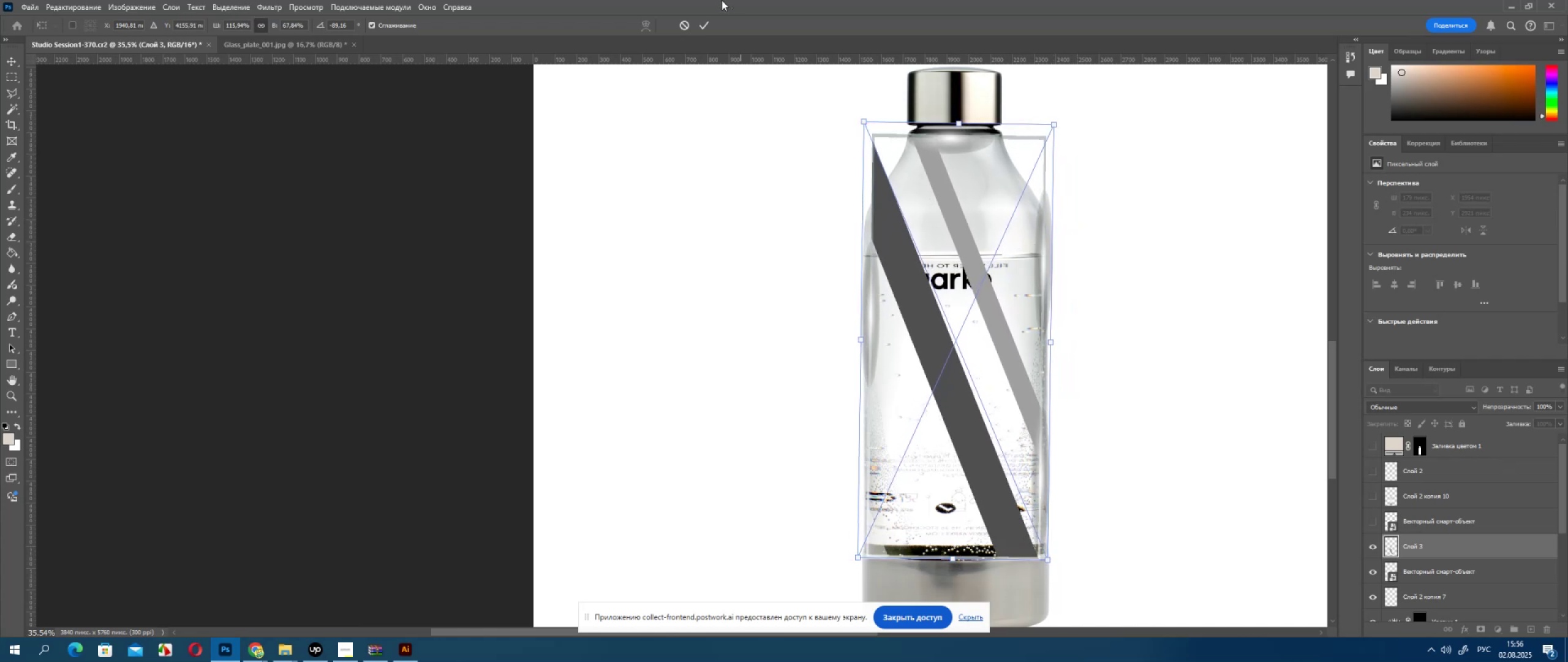 
hold_key(key=ShiftLeft, duration=0.84)
 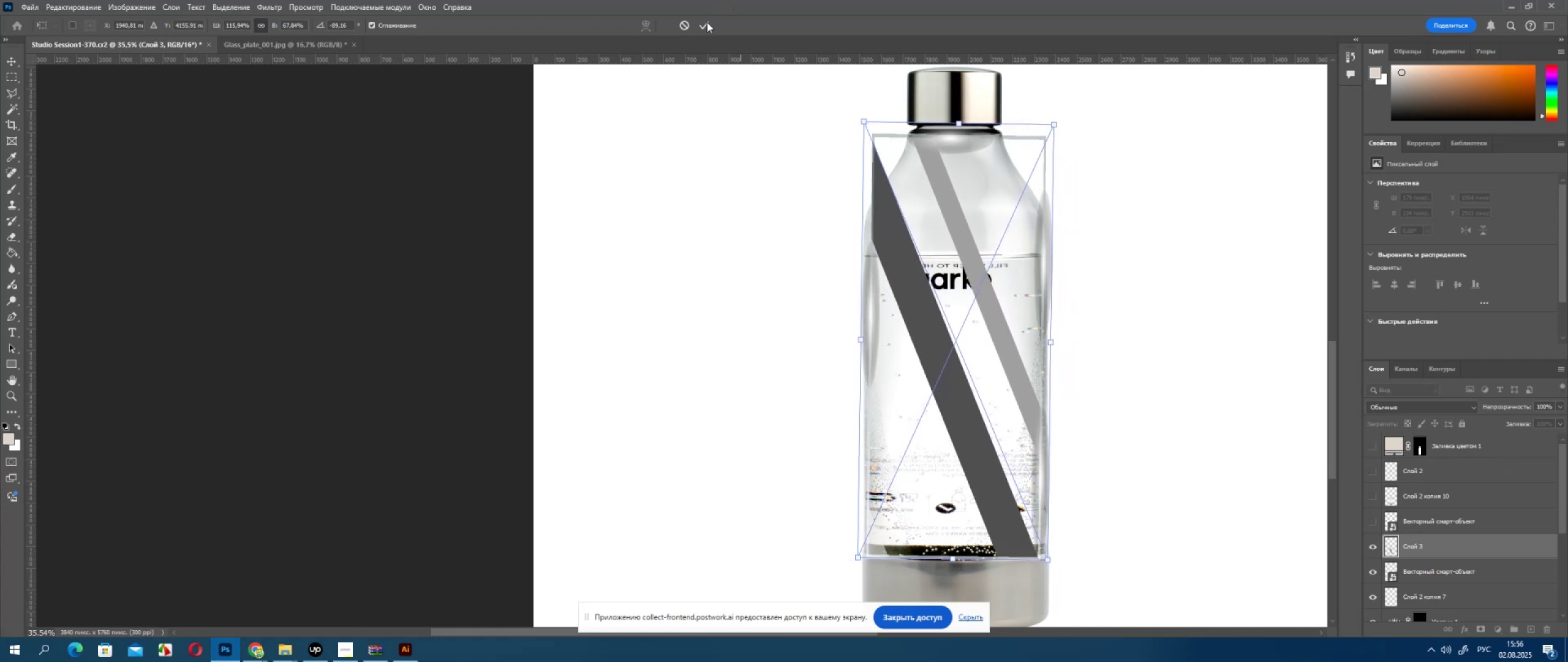 
left_click([707, 23])
 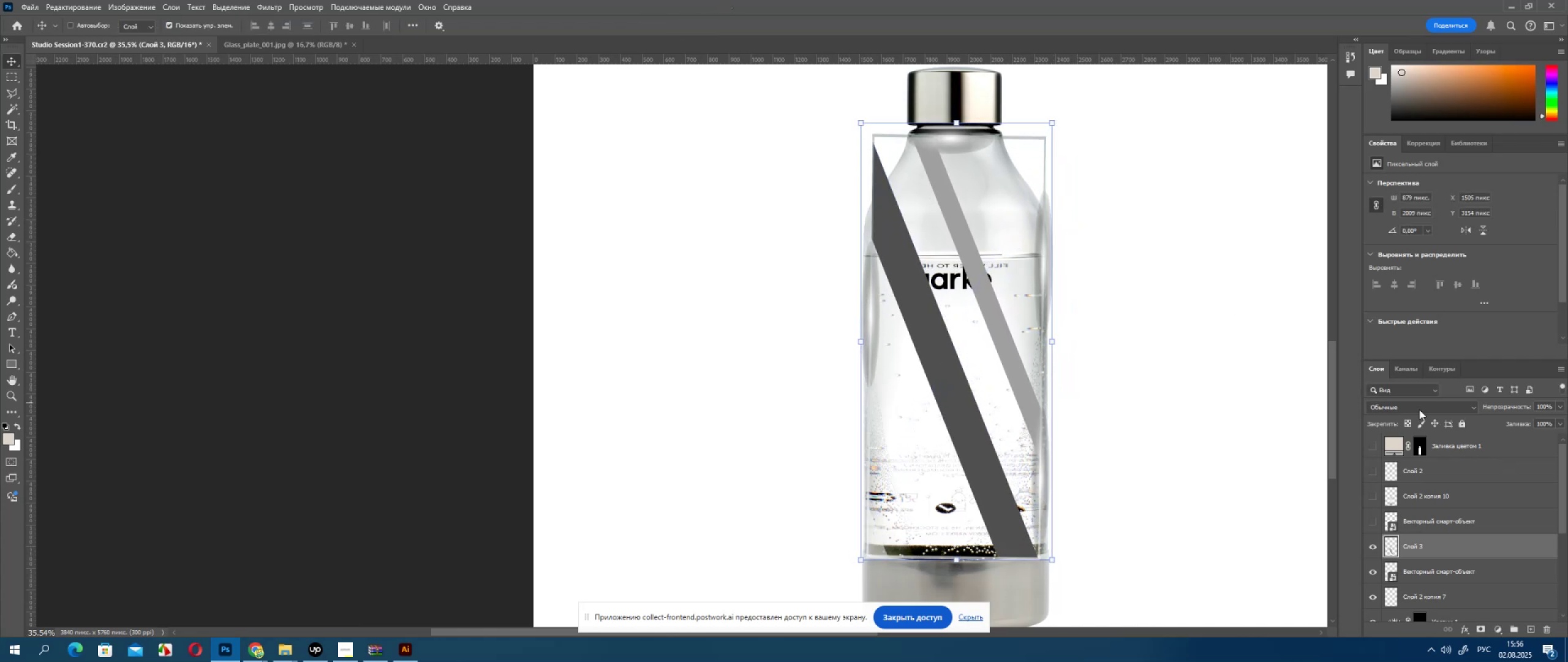 
double_click([1419, 409])
 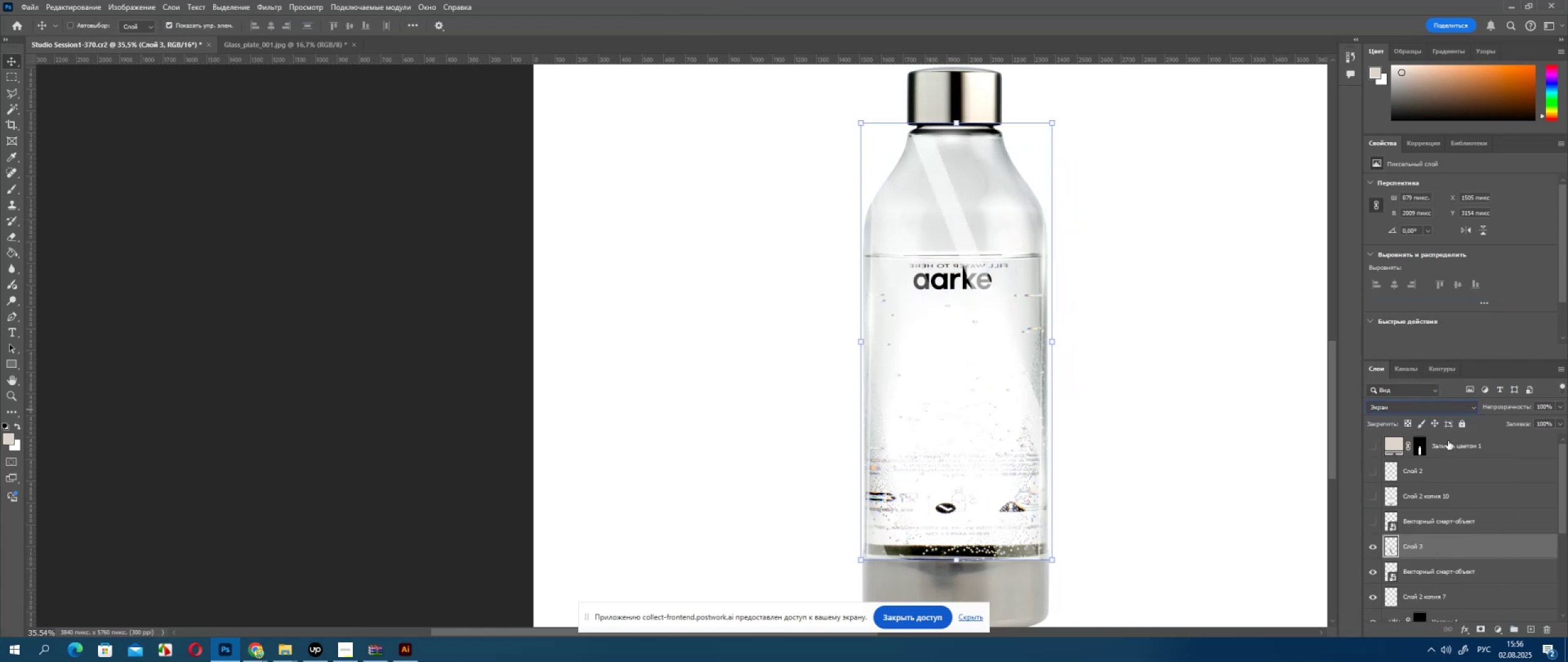 
left_click([1419, 401])
 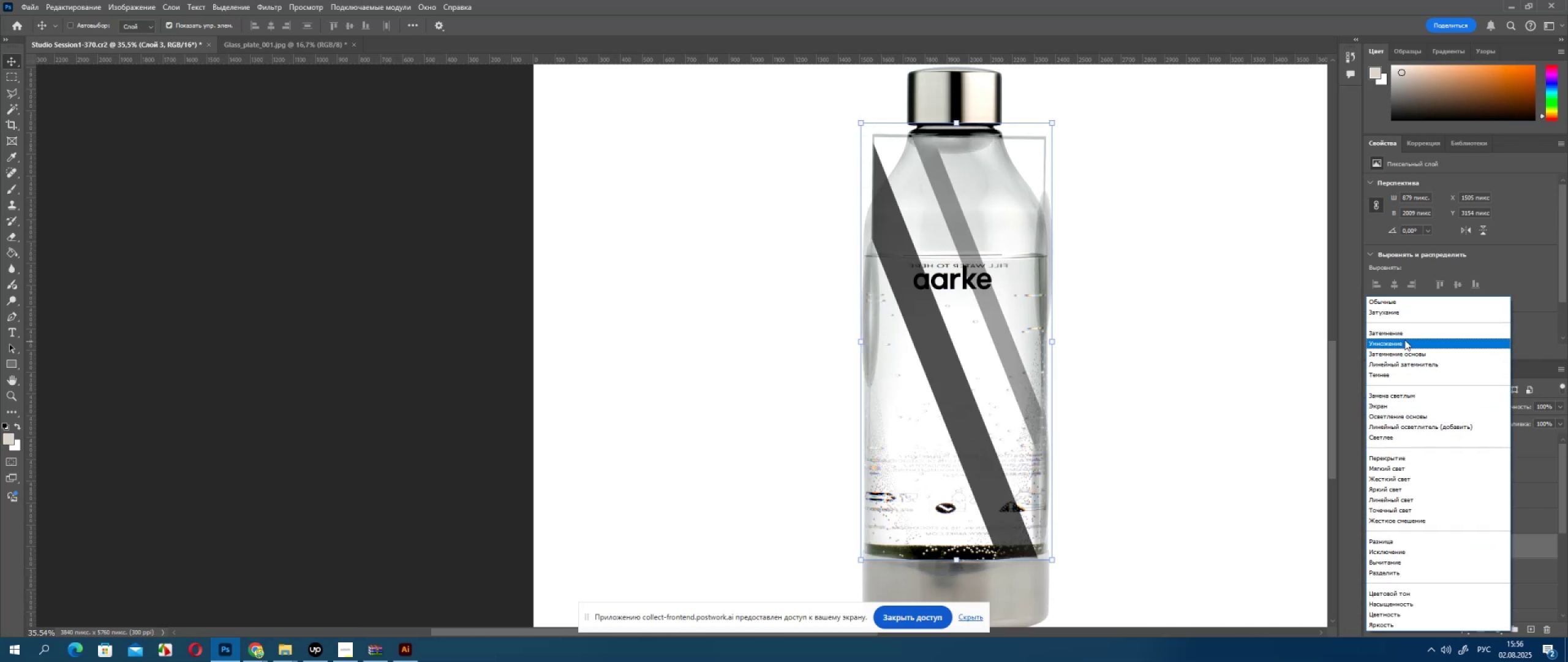 
left_click([1404, 340])
 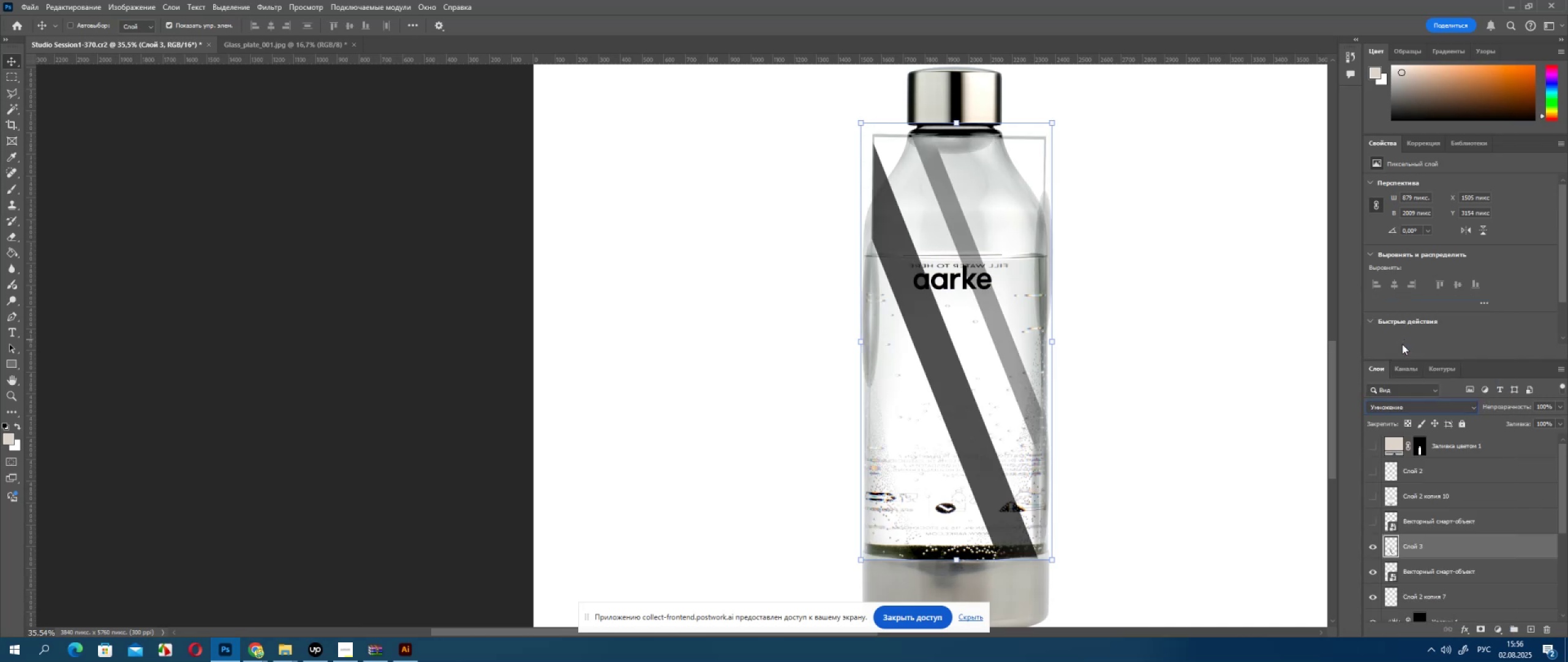 
key(ArrowDown)
 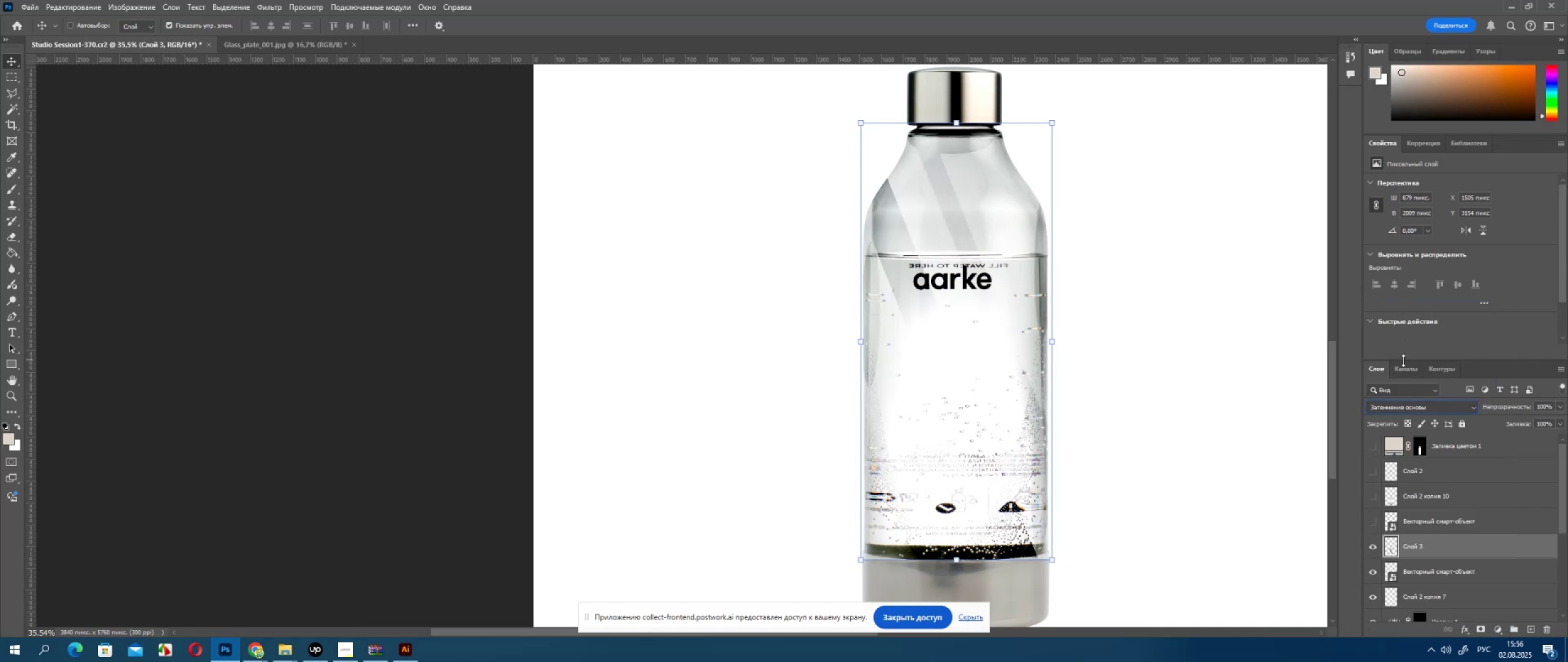 
key(ArrowDown)
 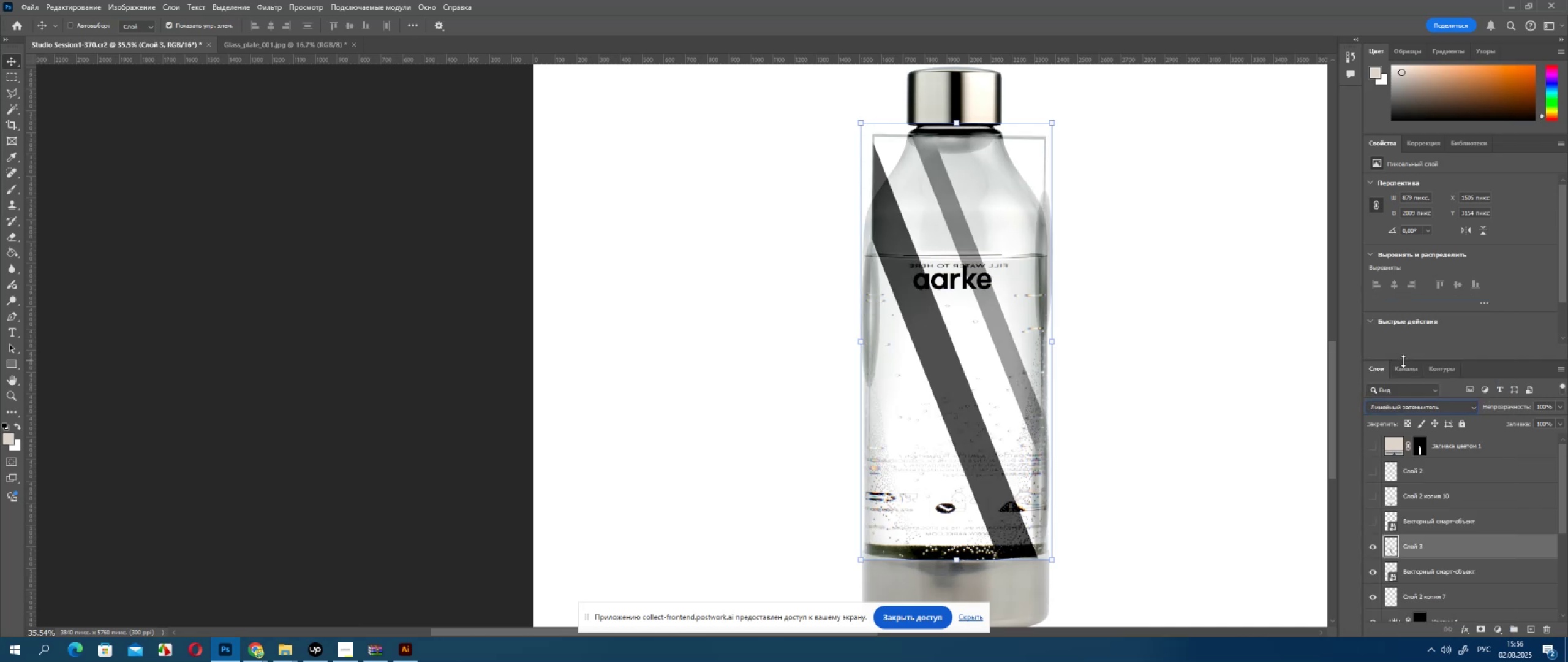 
key(ArrowUp)
 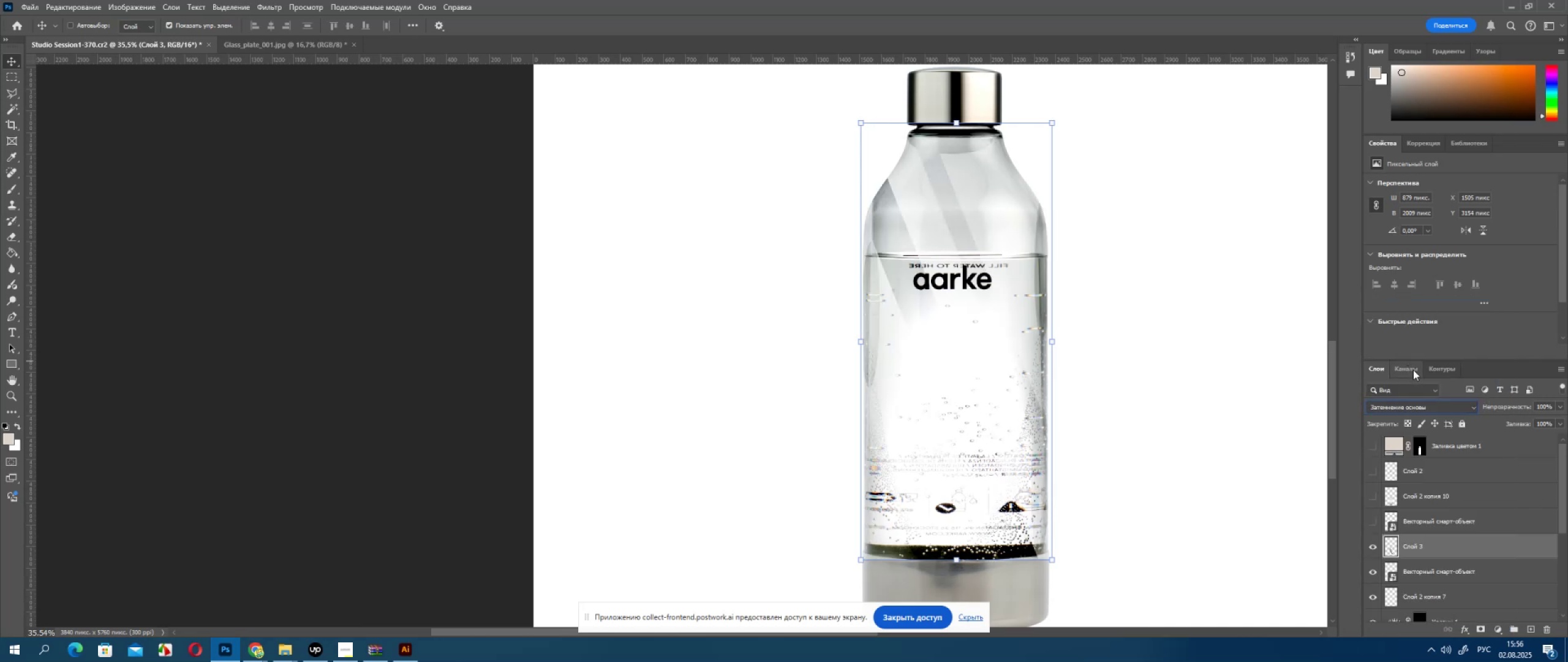 
key(ArrowDown)
 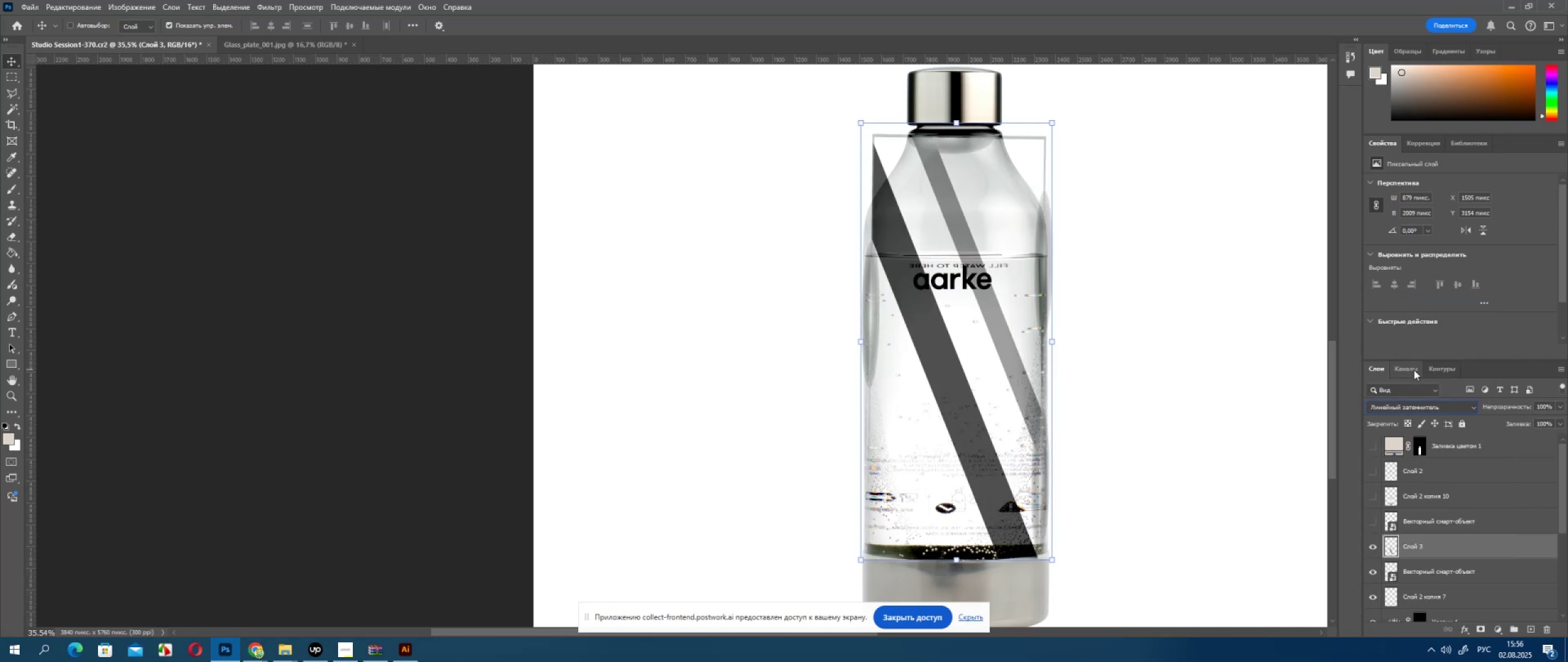 
key(ArrowDown)
 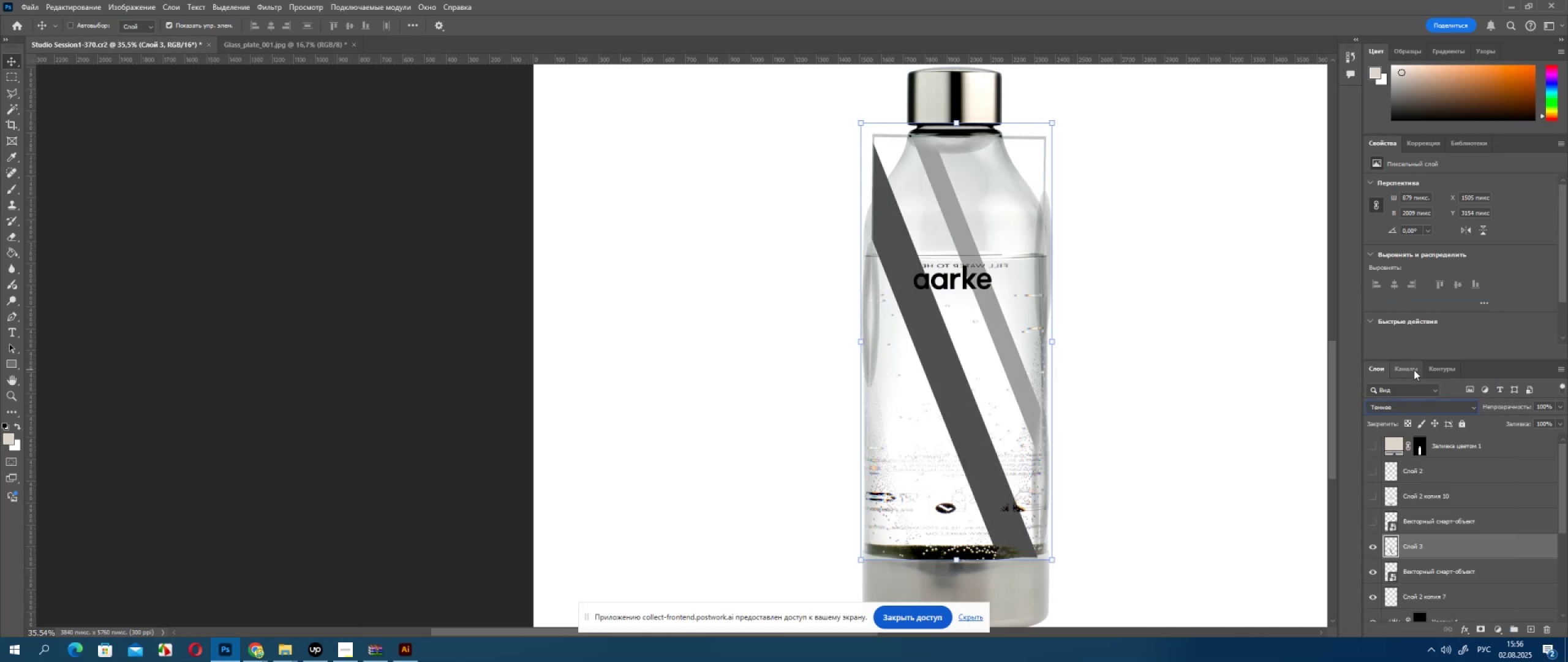 
key(ArrowDown)
 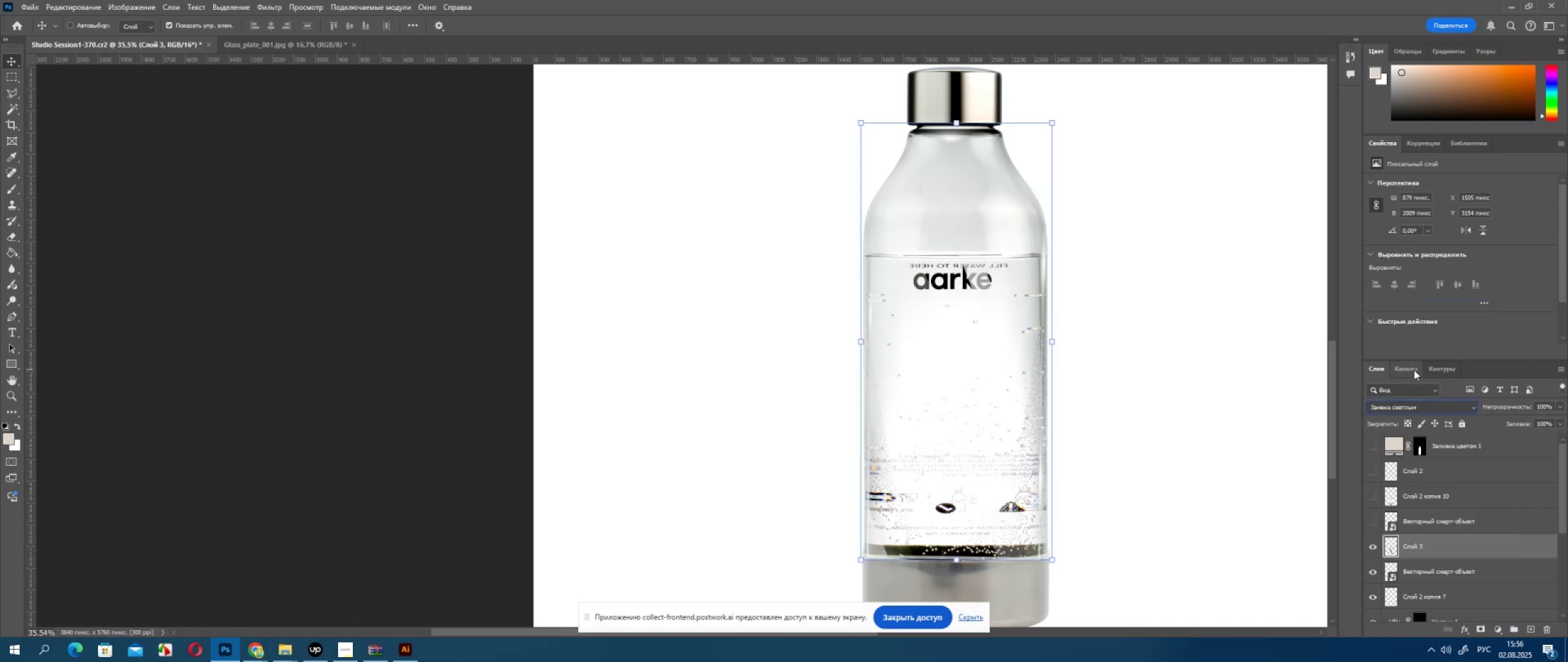 
key(ArrowDown)
 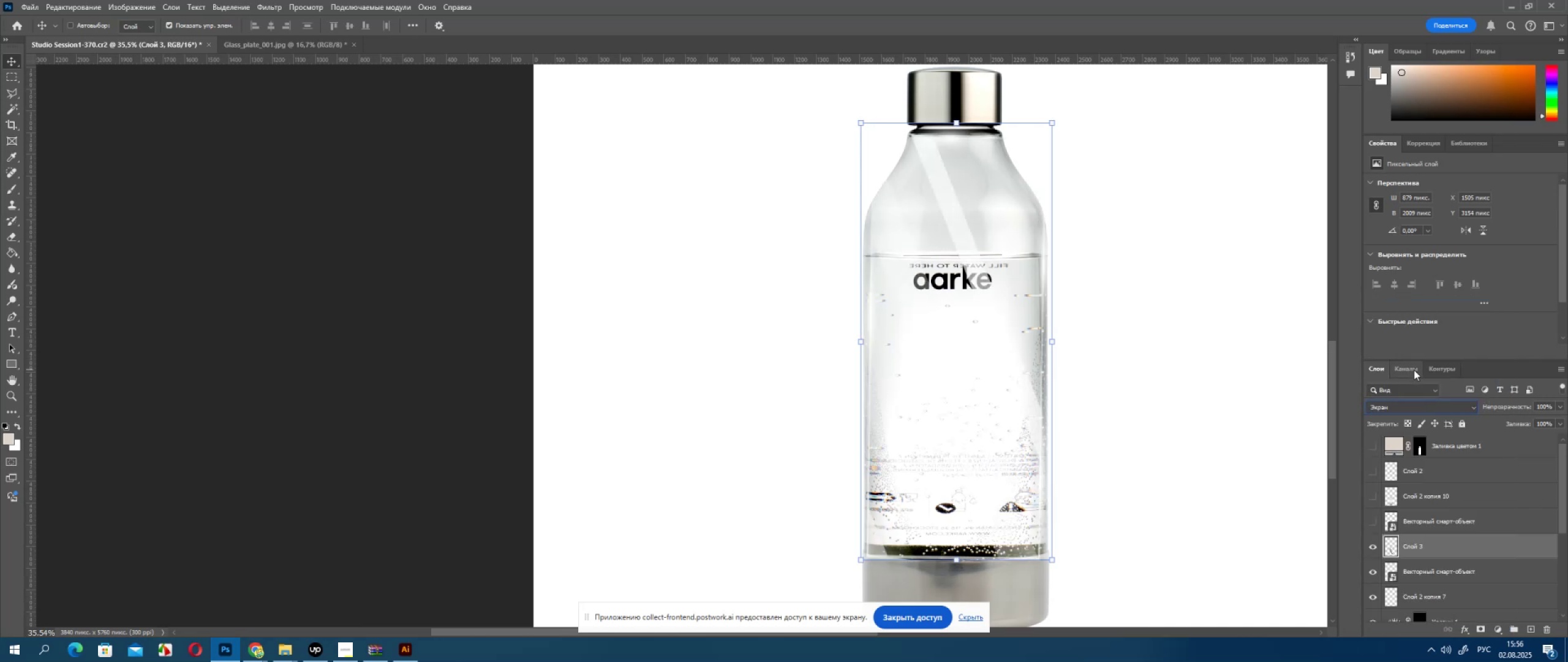 
key(ArrowDown)
 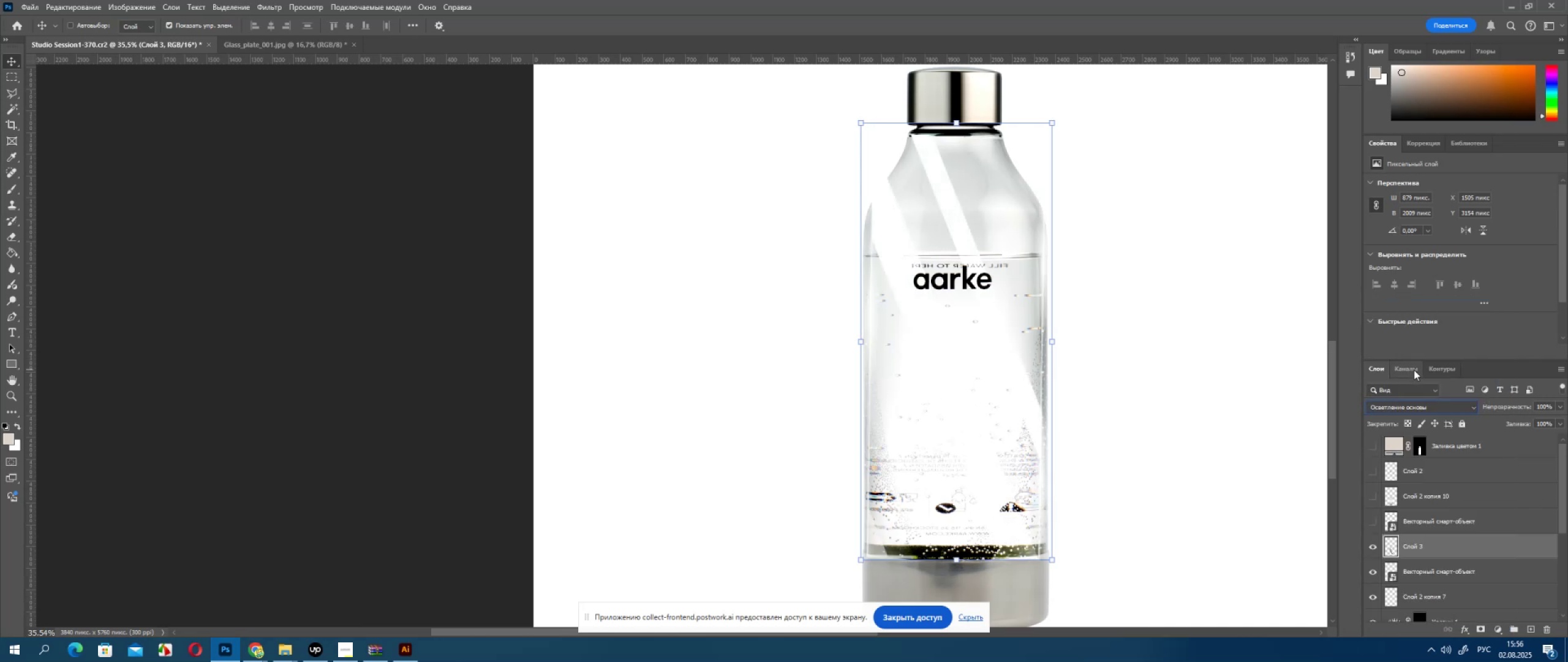 
key(ArrowDown)
 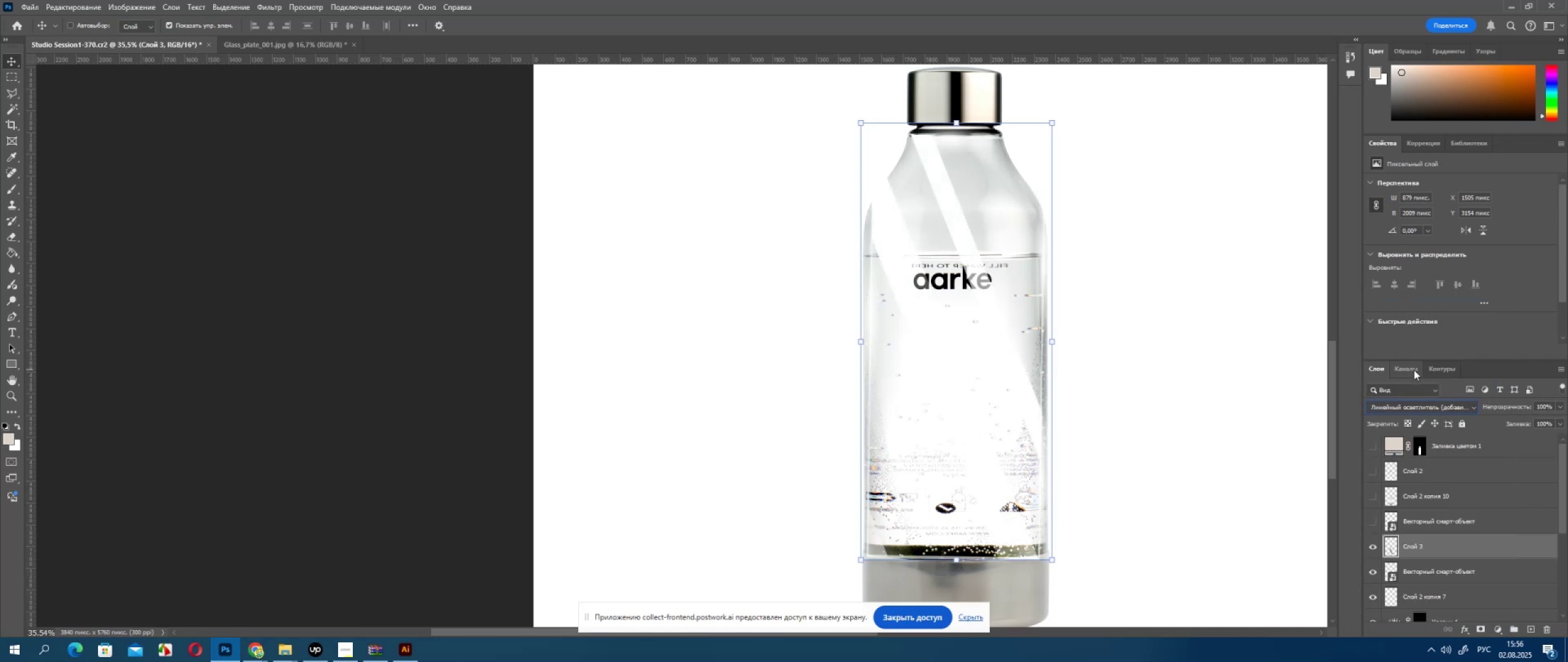 
key(ArrowDown)
 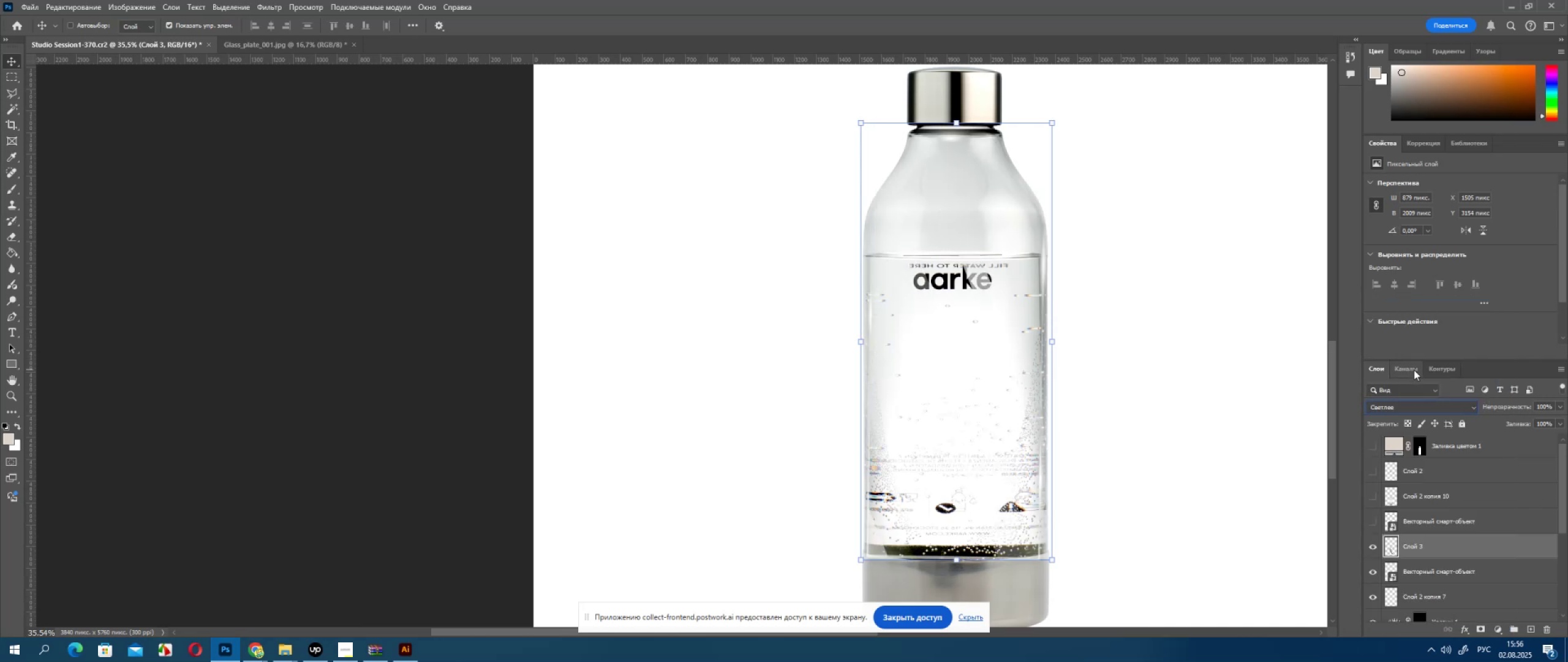 
key(ArrowDown)
 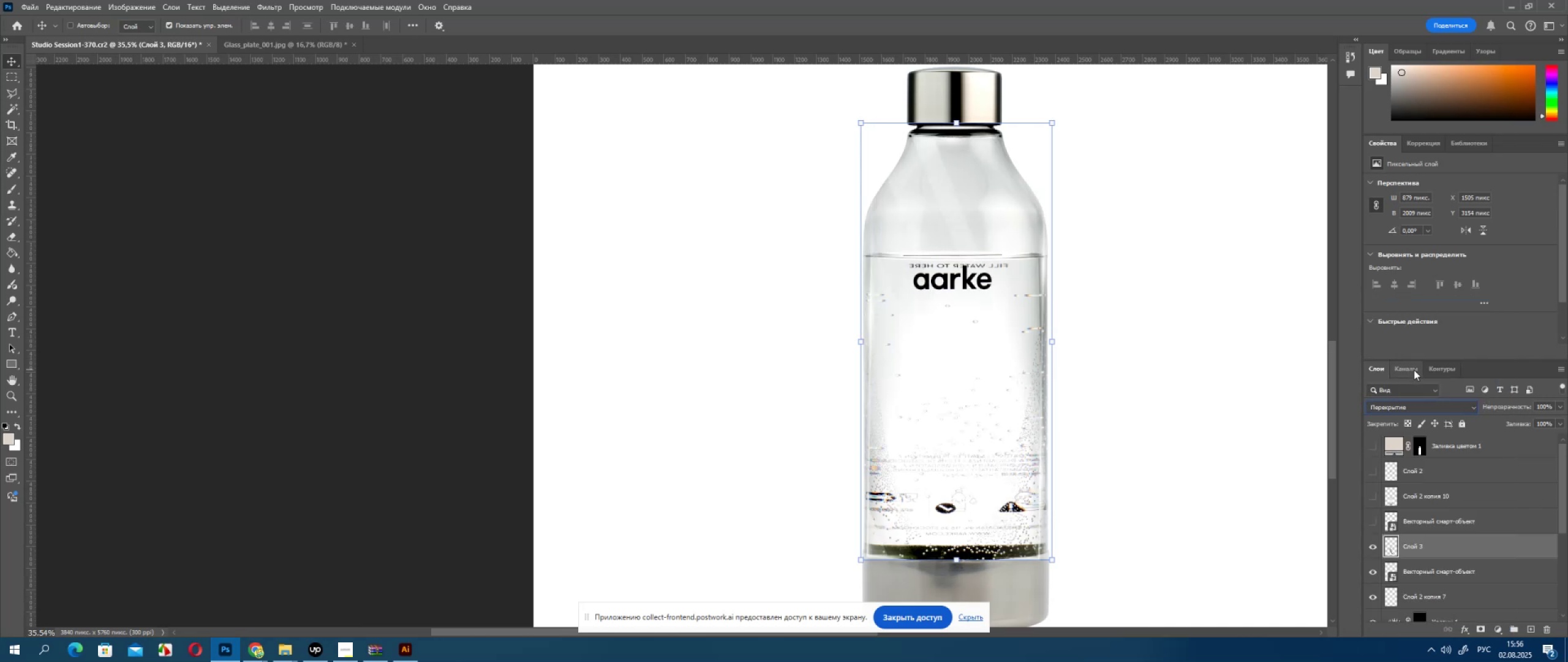 
key(ArrowDown)
 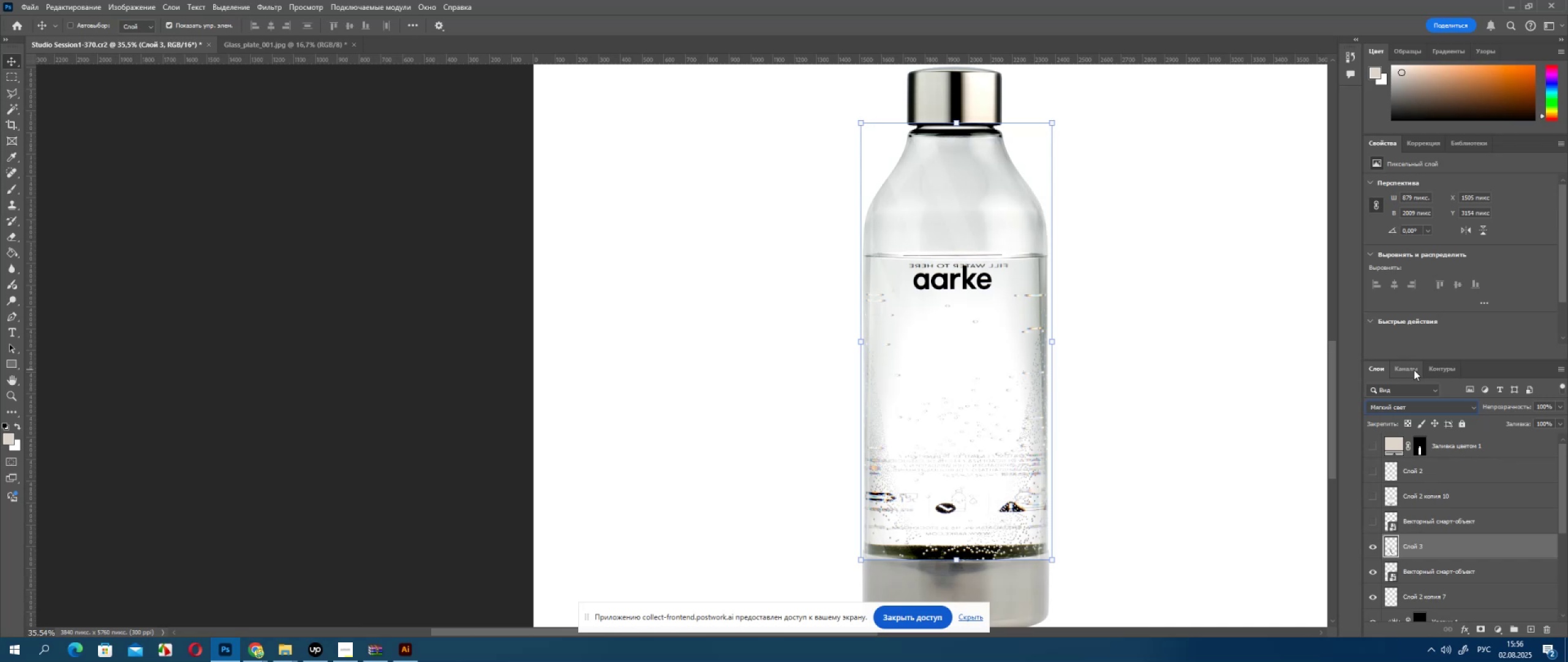 
key(ArrowDown)
 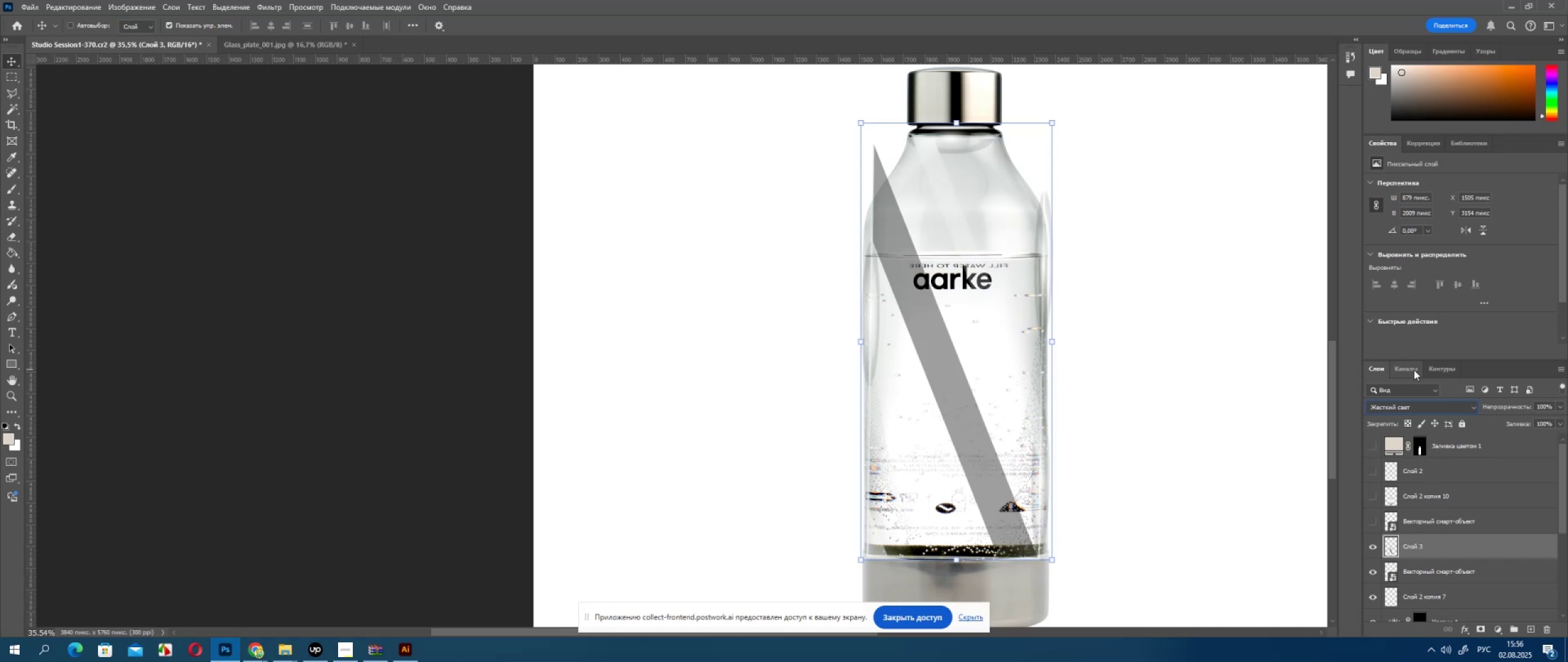 
key(ArrowDown)
 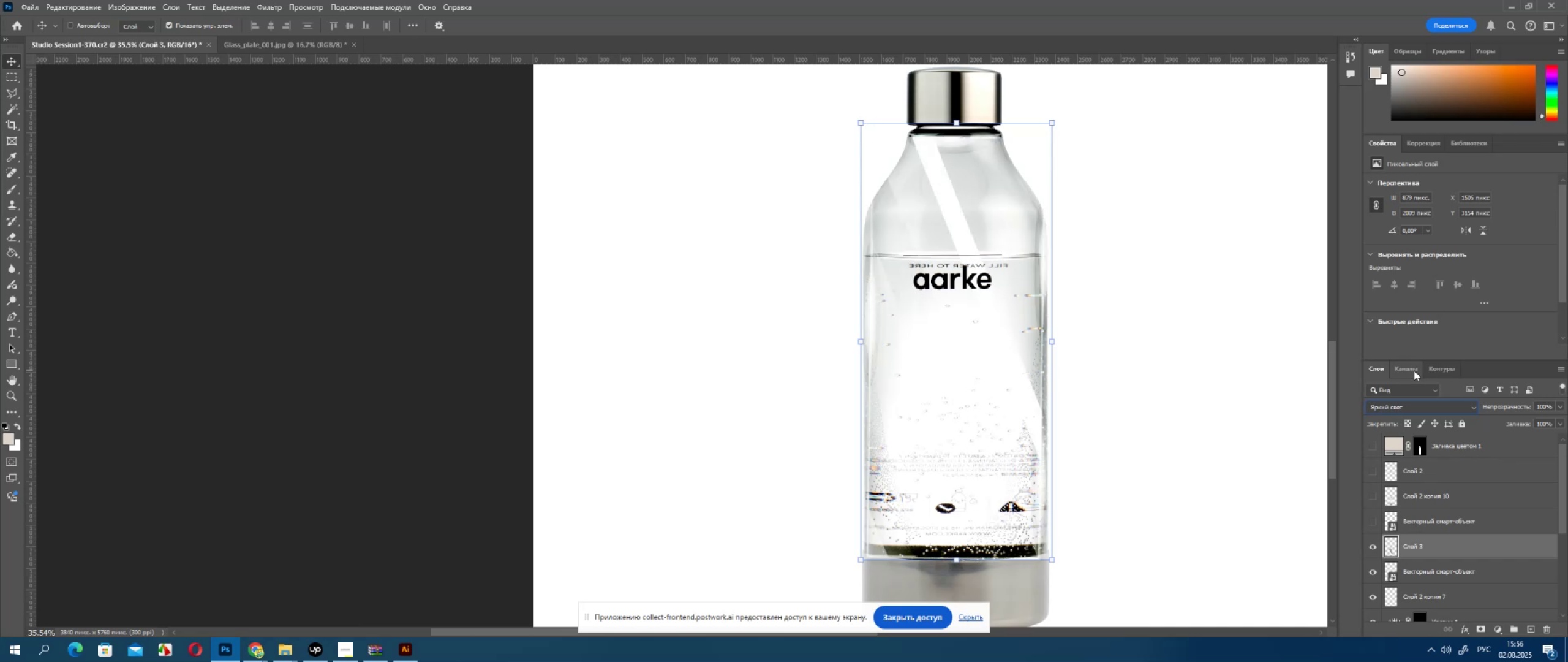 
key(ArrowDown)
 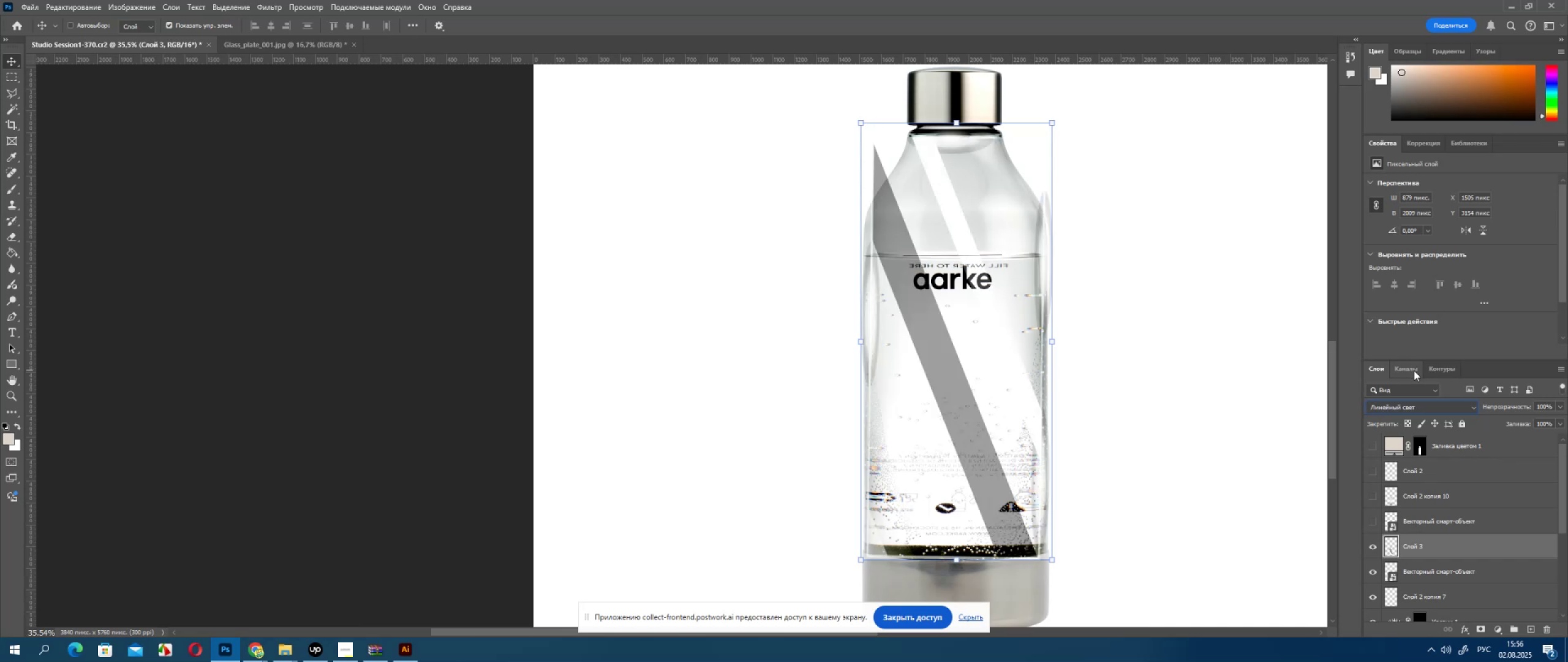 
key(ArrowDown)
 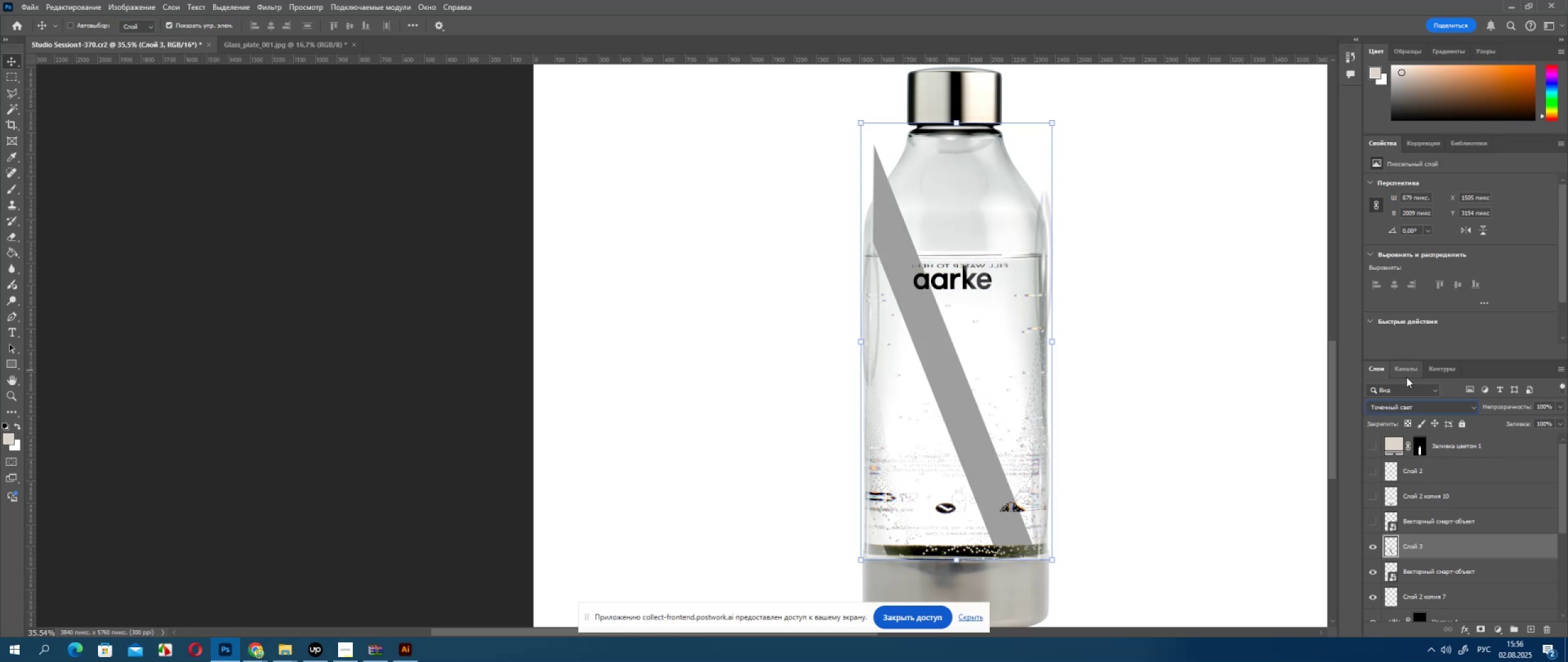 
key(ArrowDown)
 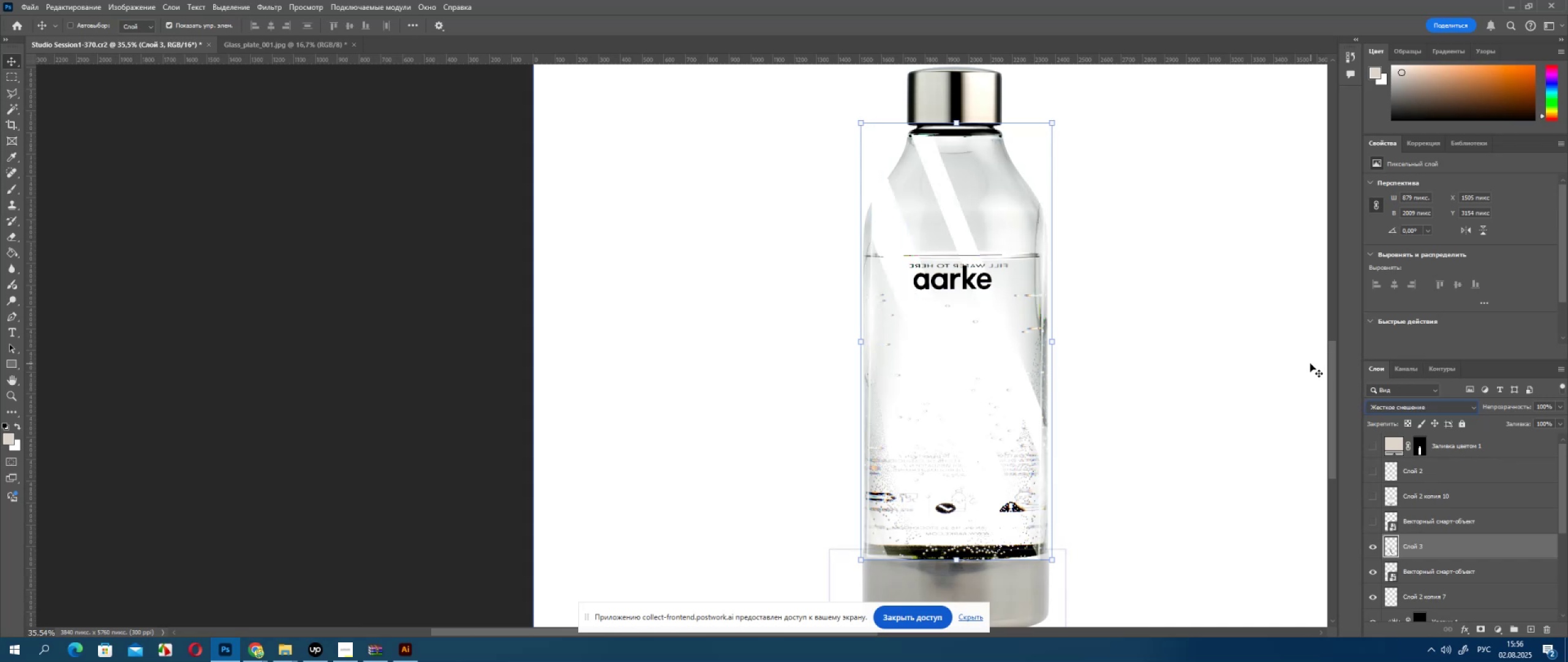 
key(ArrowDown)
 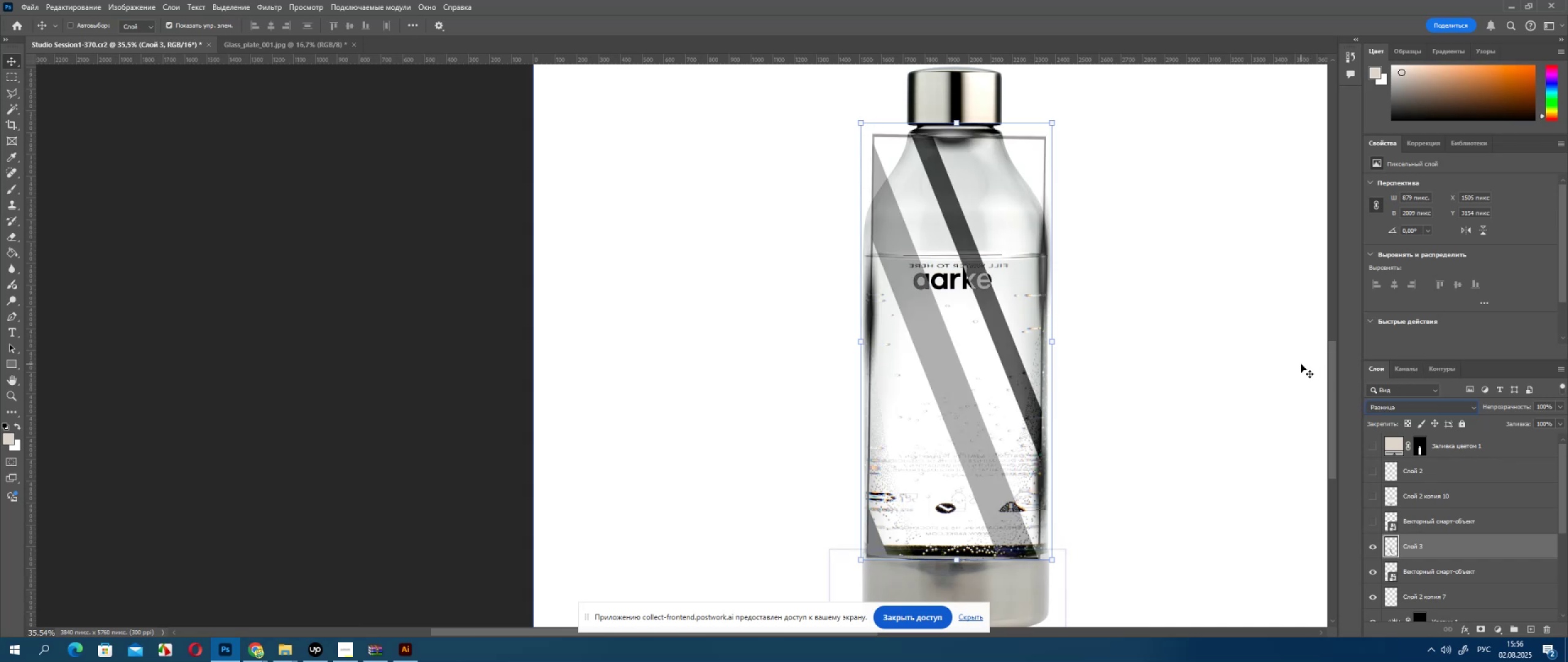 
key(ArrowDown)
 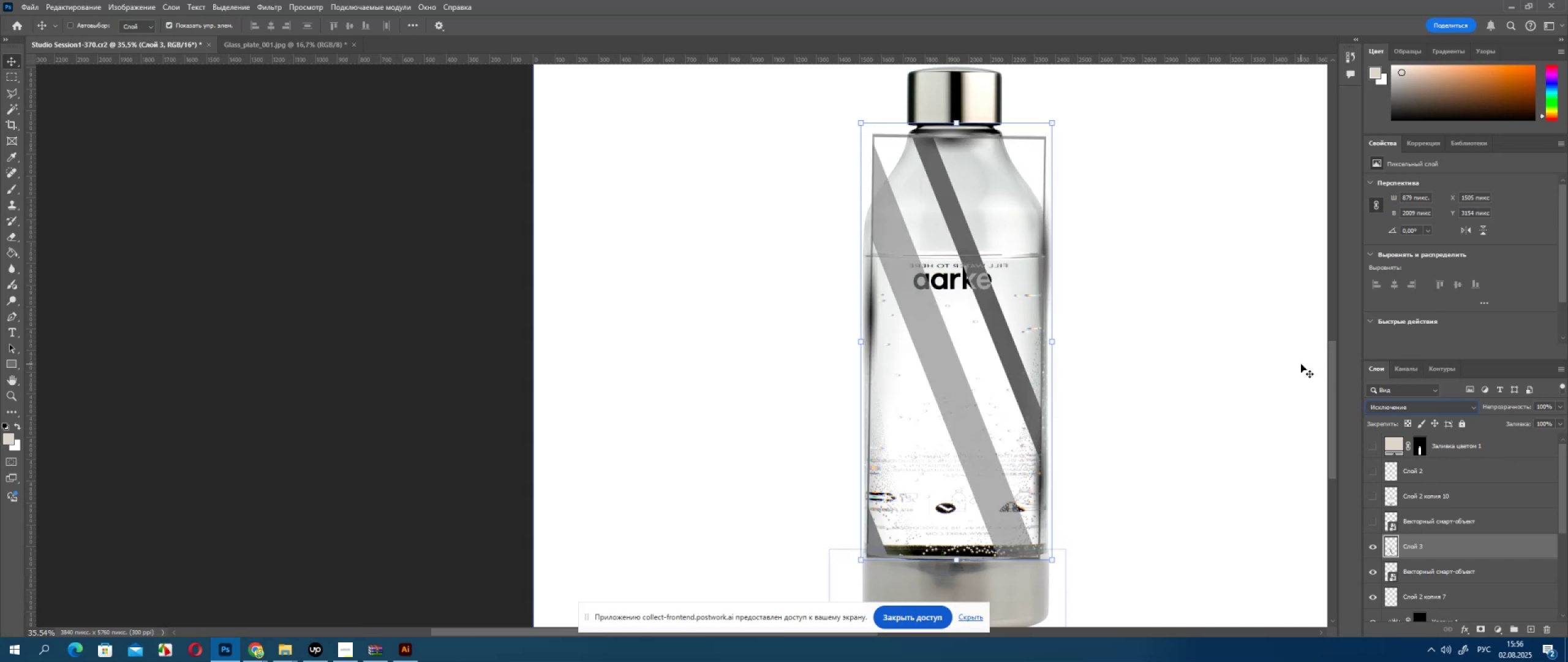 
key(ArrowDown)
 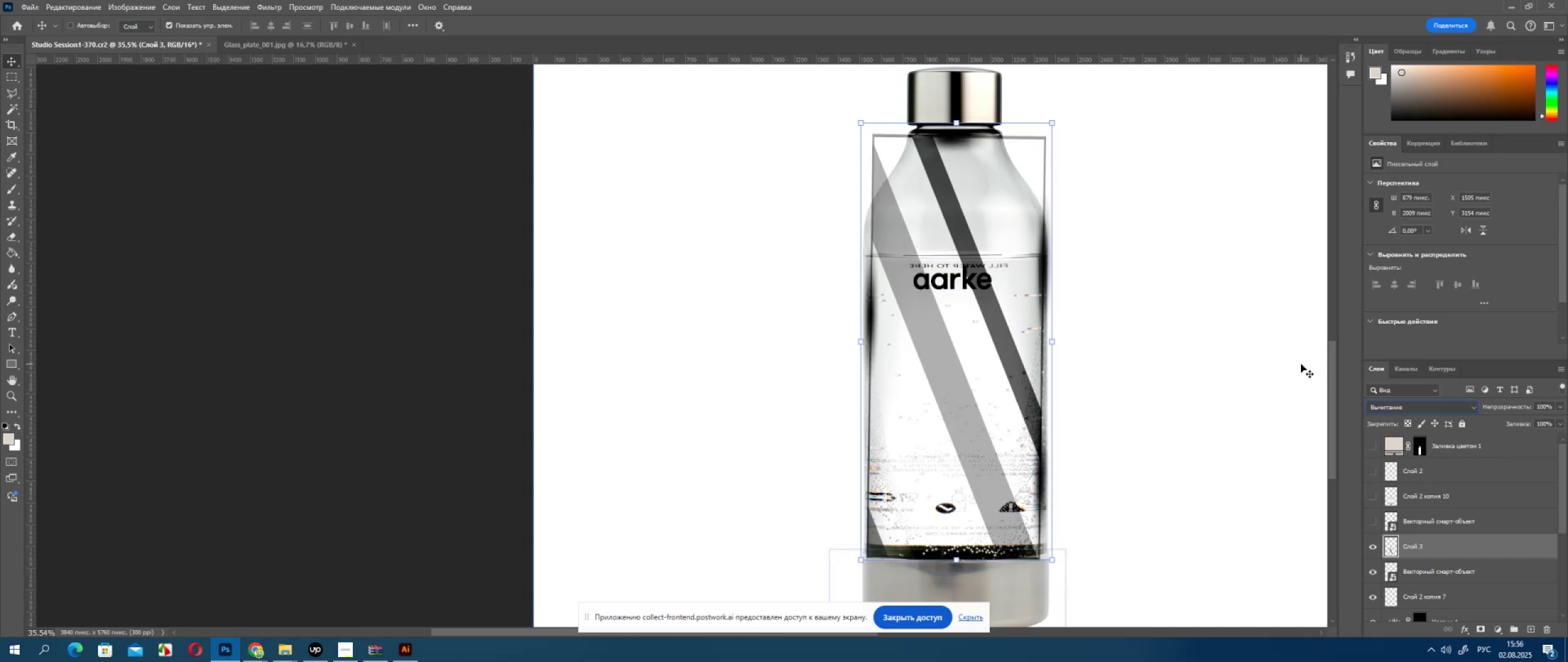 
key(ArrowDown)
 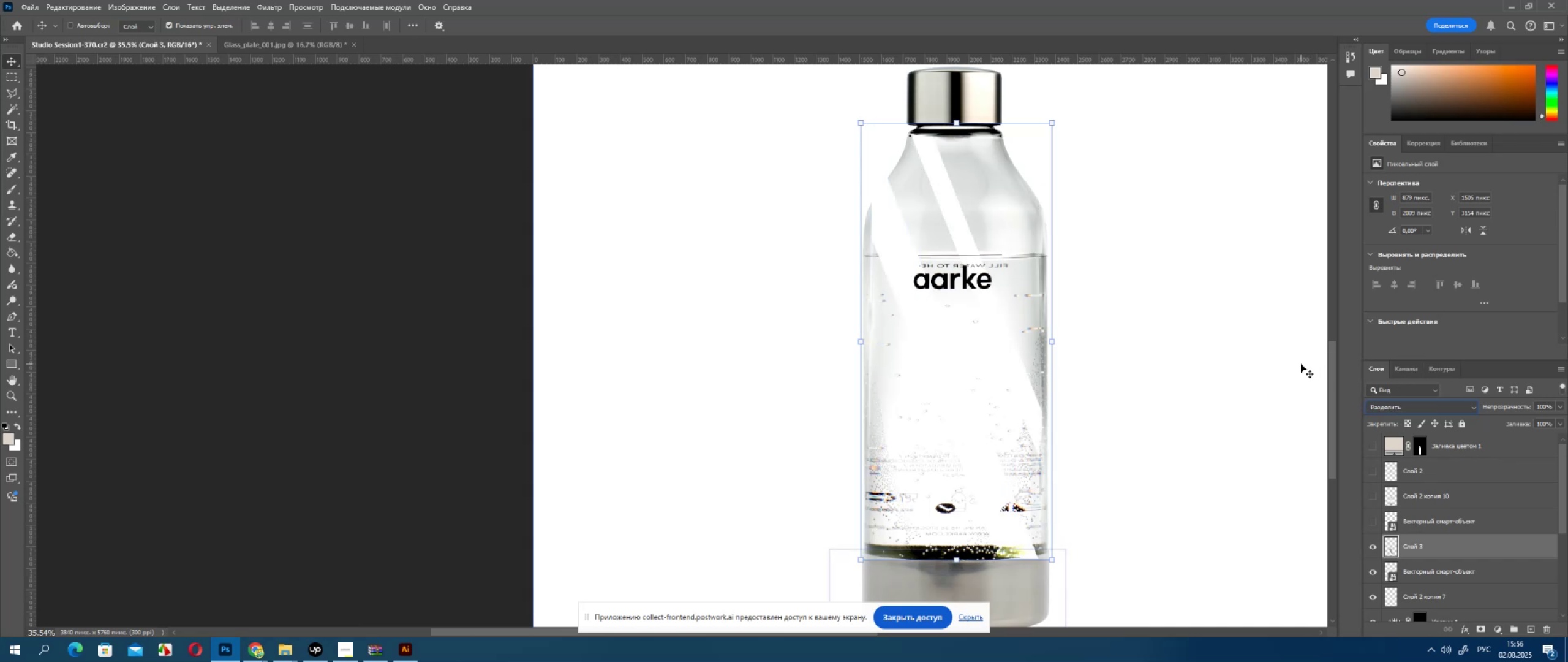 
key(ArrowDown)
 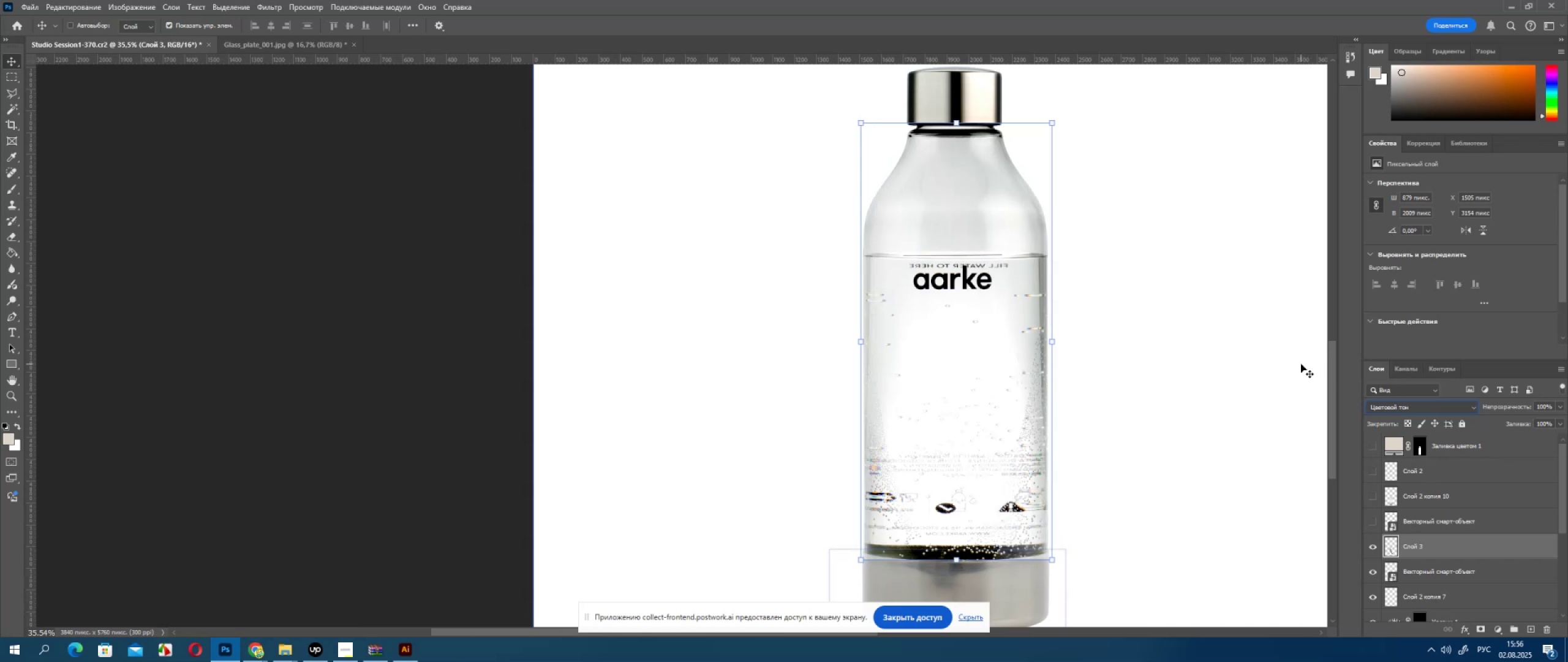 
key(ArrowDown)
 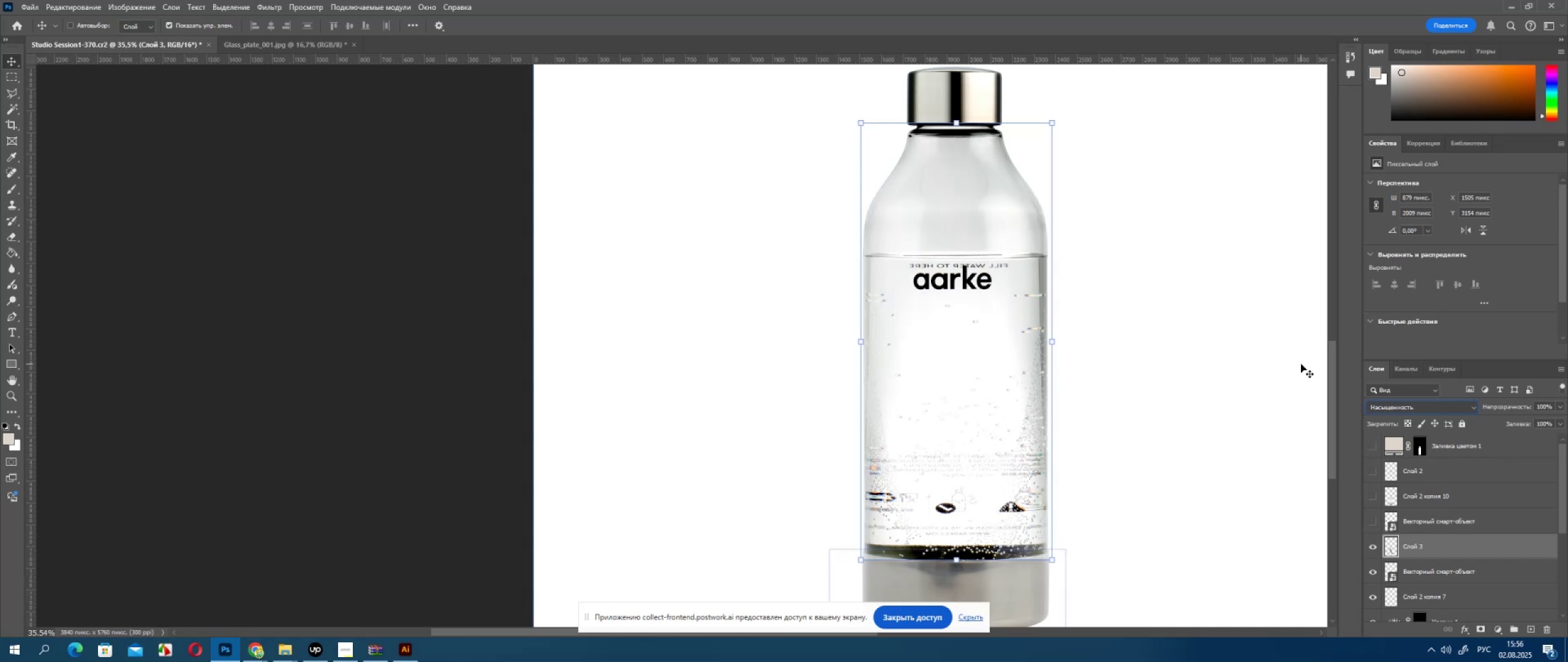 
key(ArrowDown)
 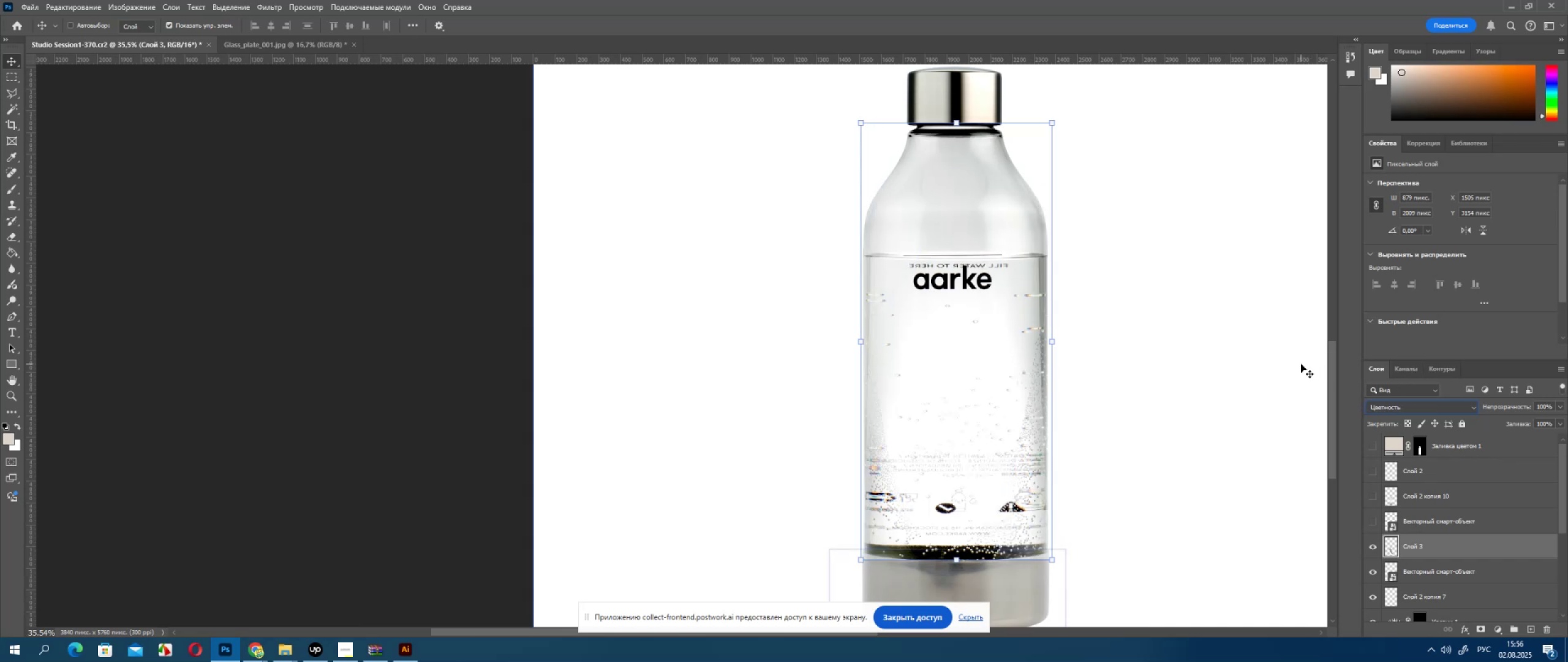 
key(ArrowDown)
 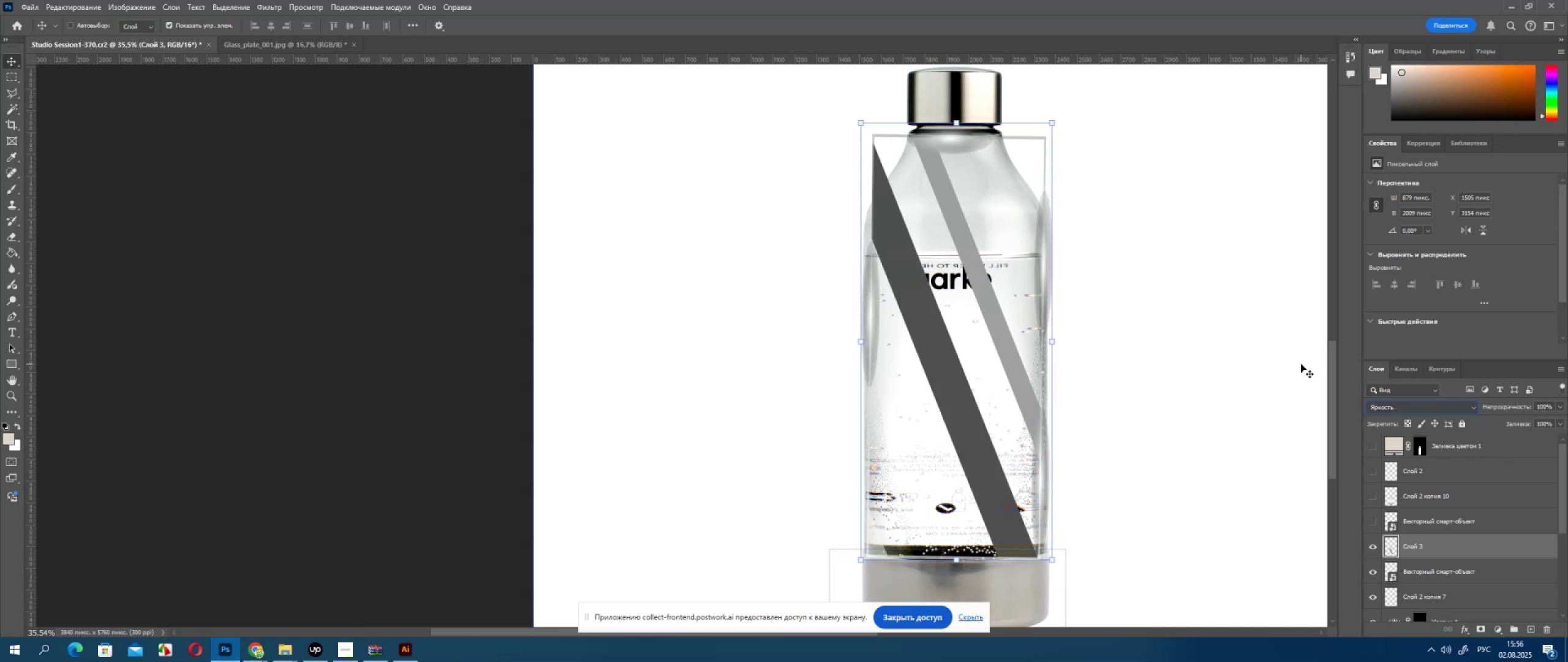 
key(ArrowDown)
 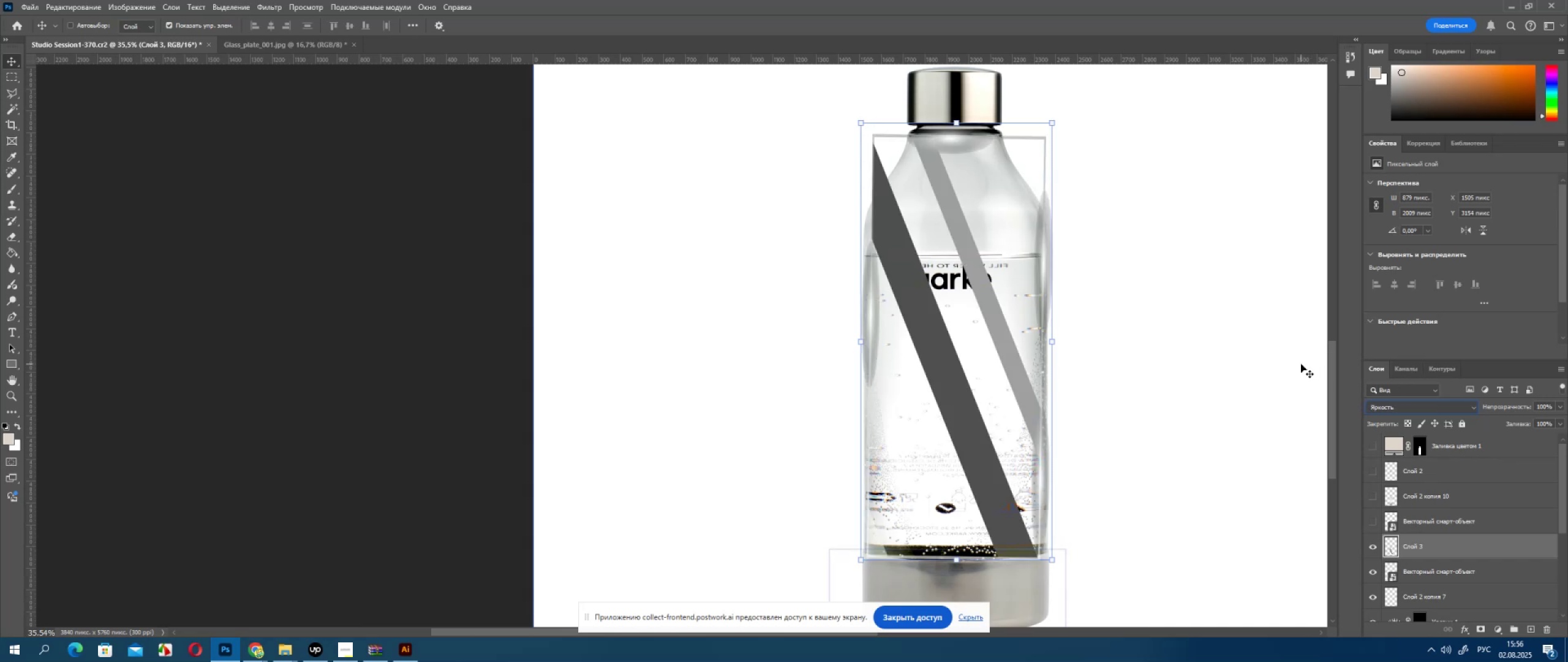 
key(ArrowDown)
 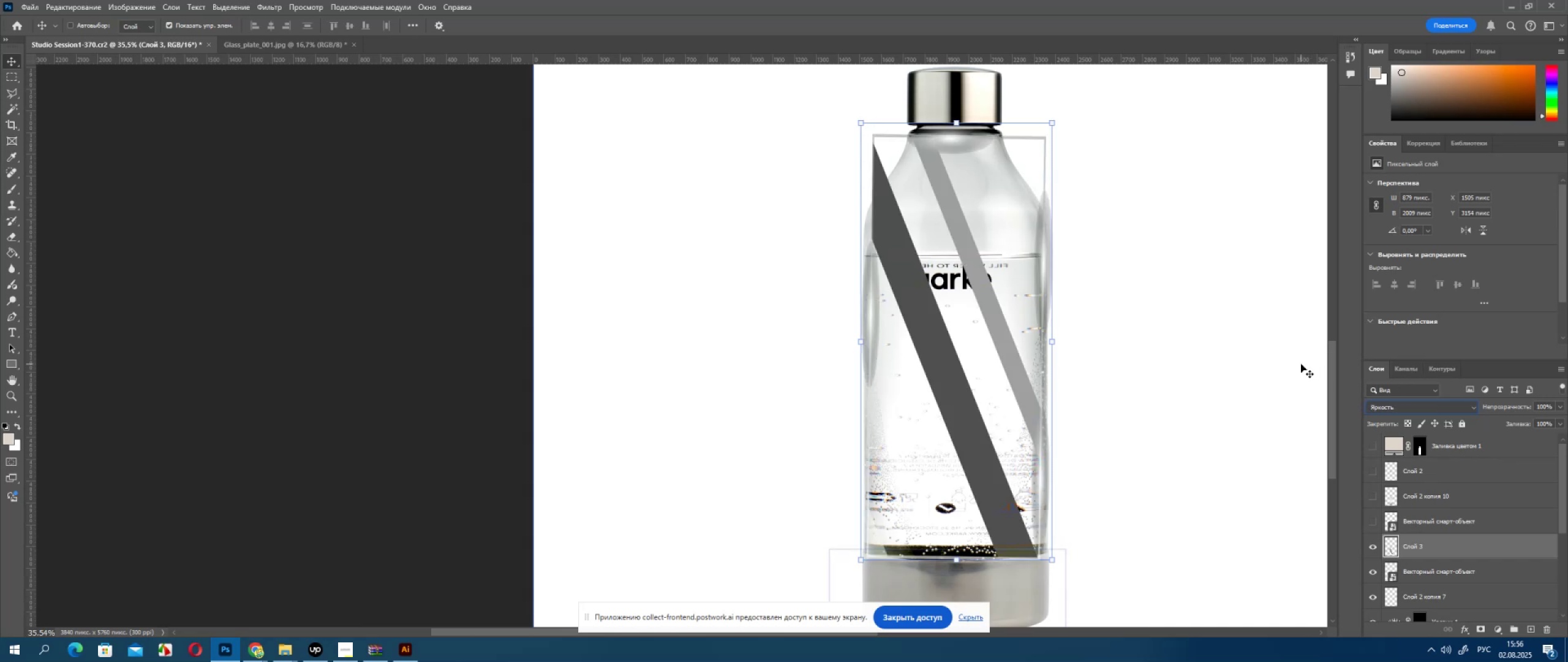 
key(ArrowDown)
 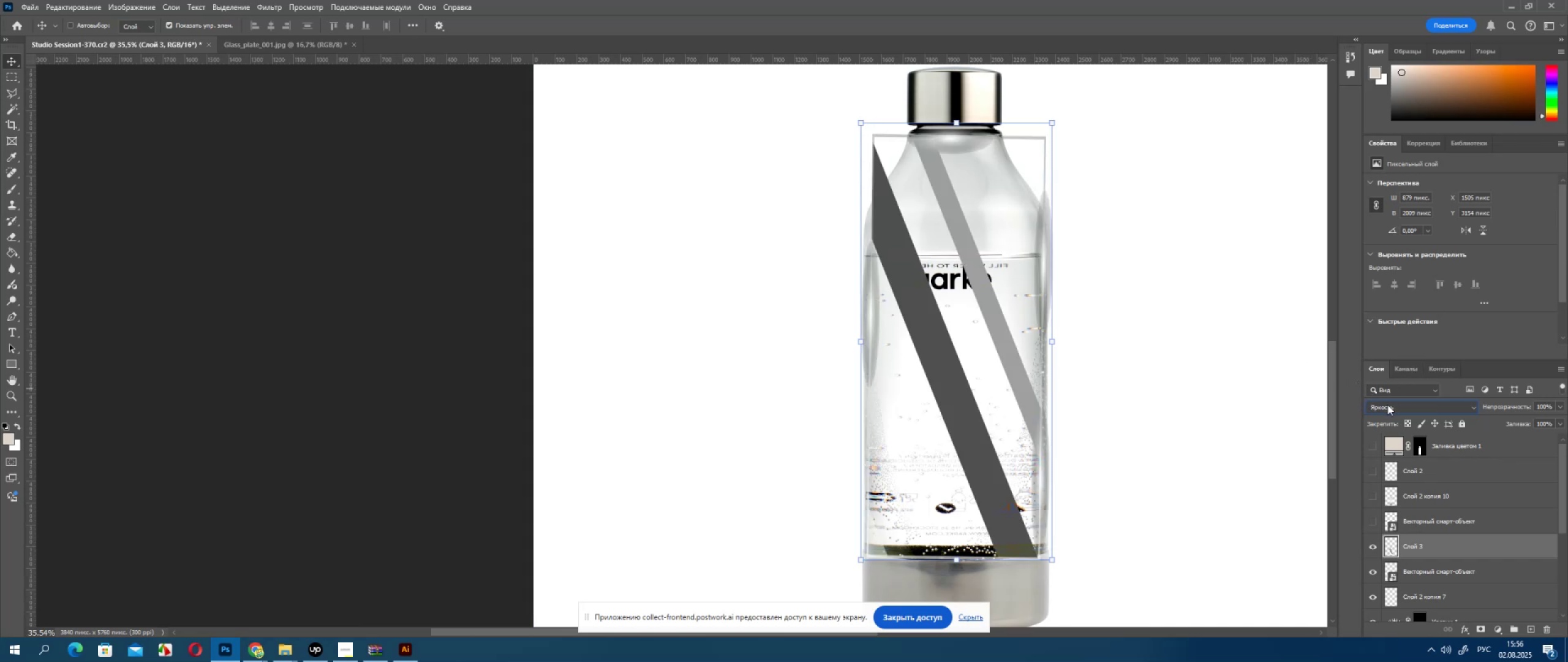 
left_click([1387, 405])
 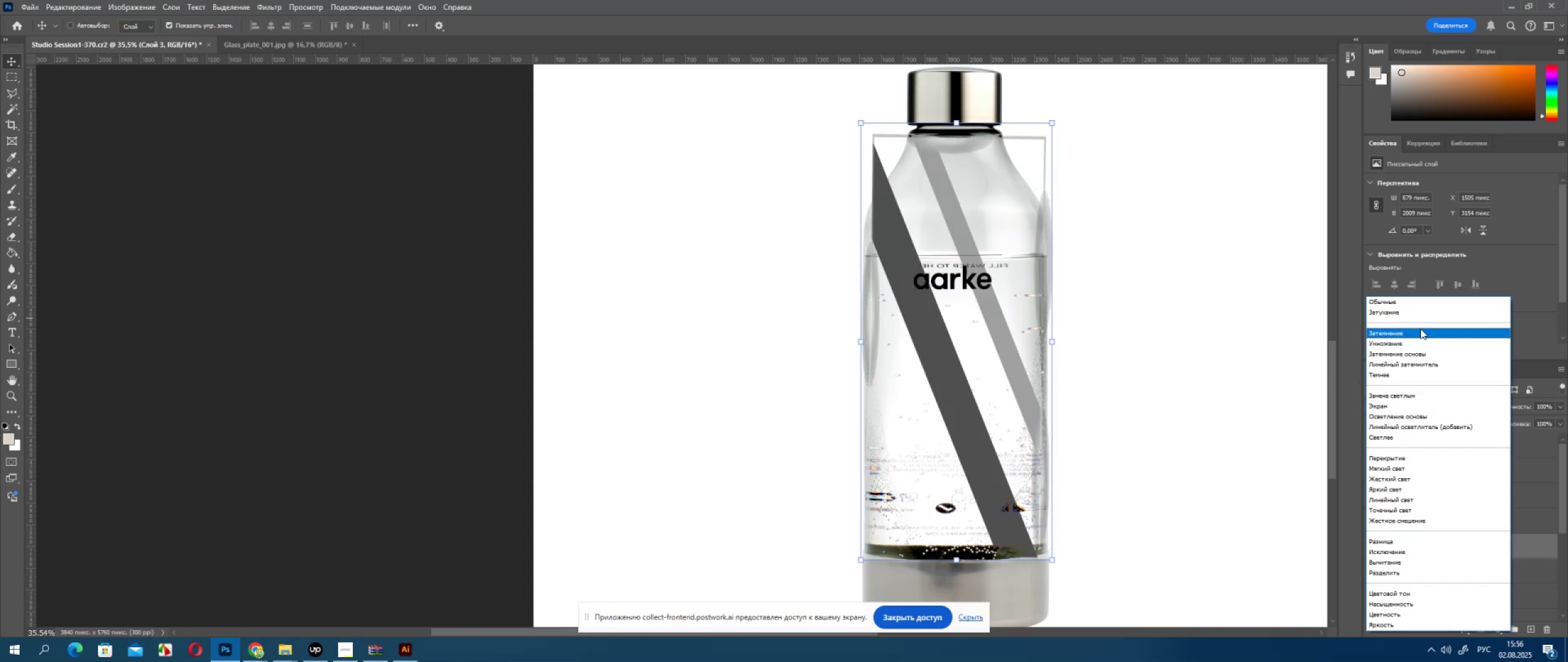 
left_click([1420, 330])
 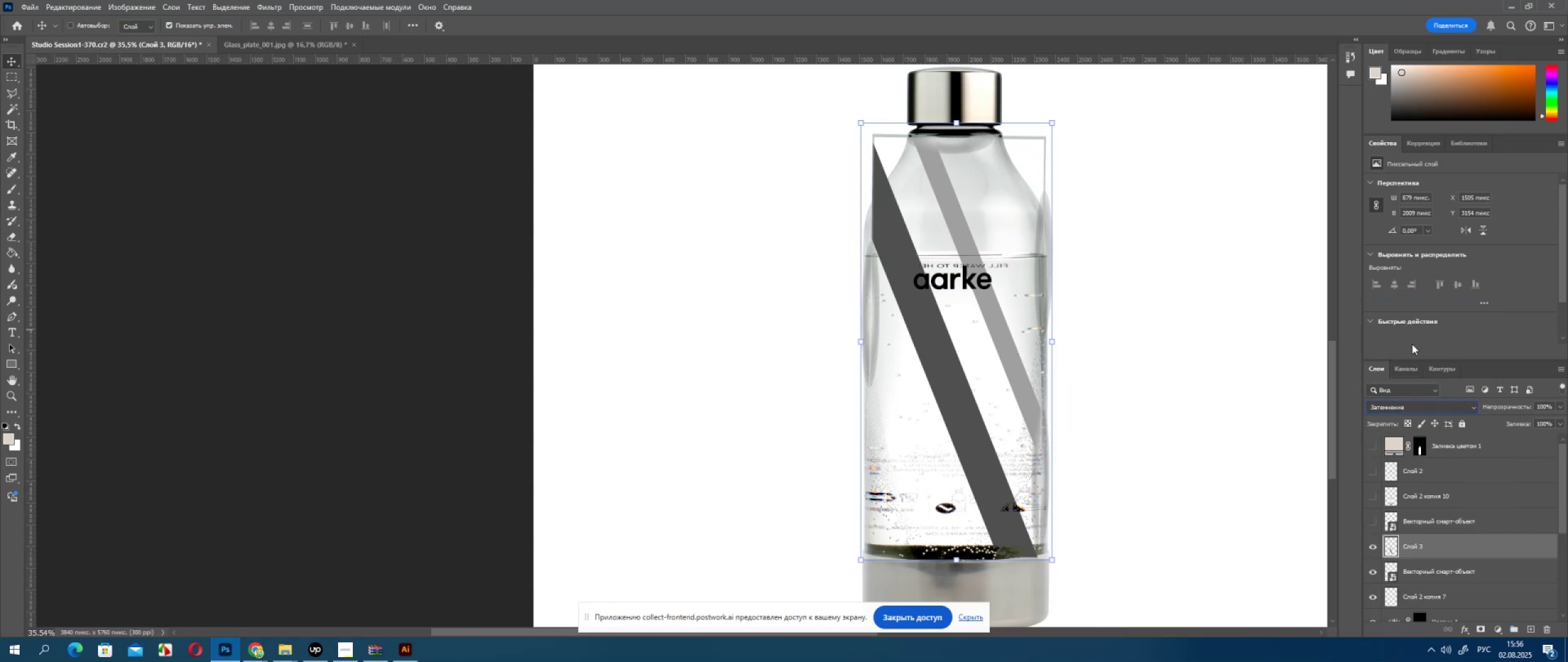 
key(ArrowDown)
 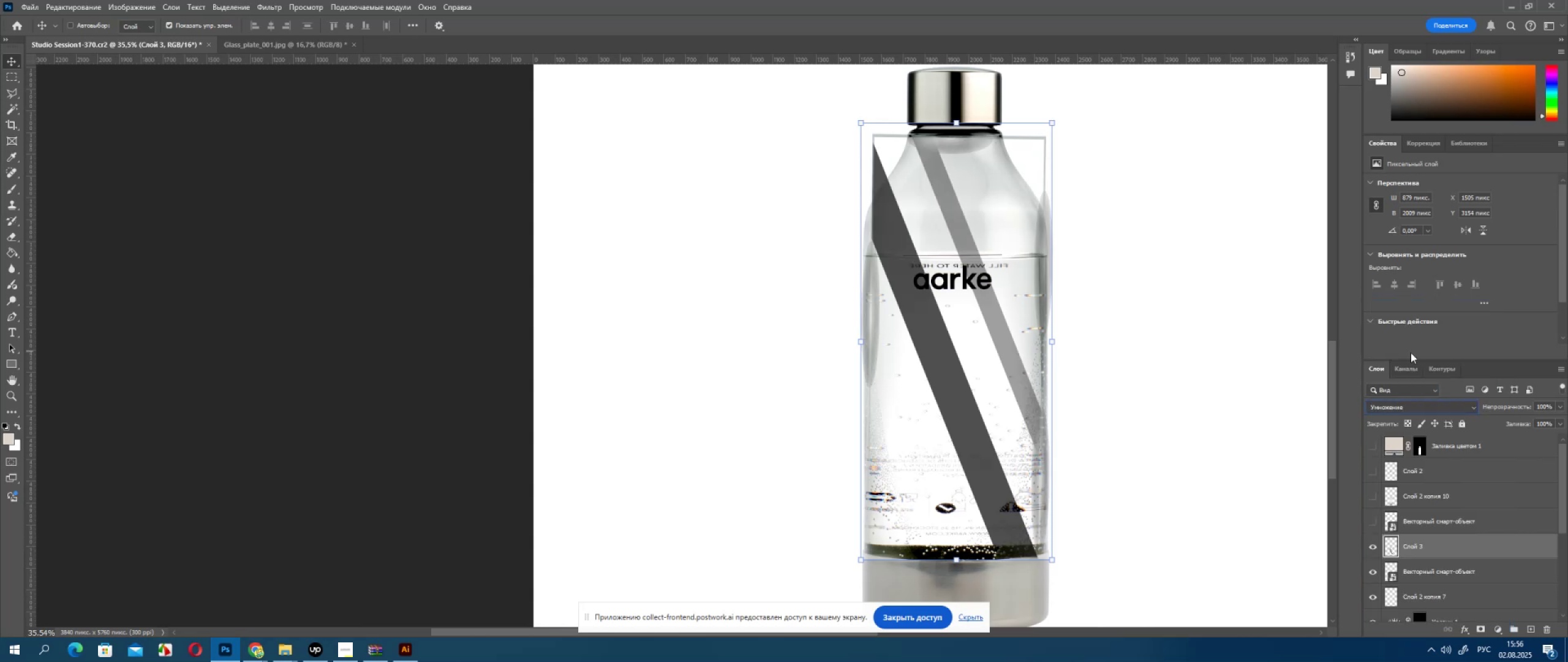 
key(ArrowDown)
 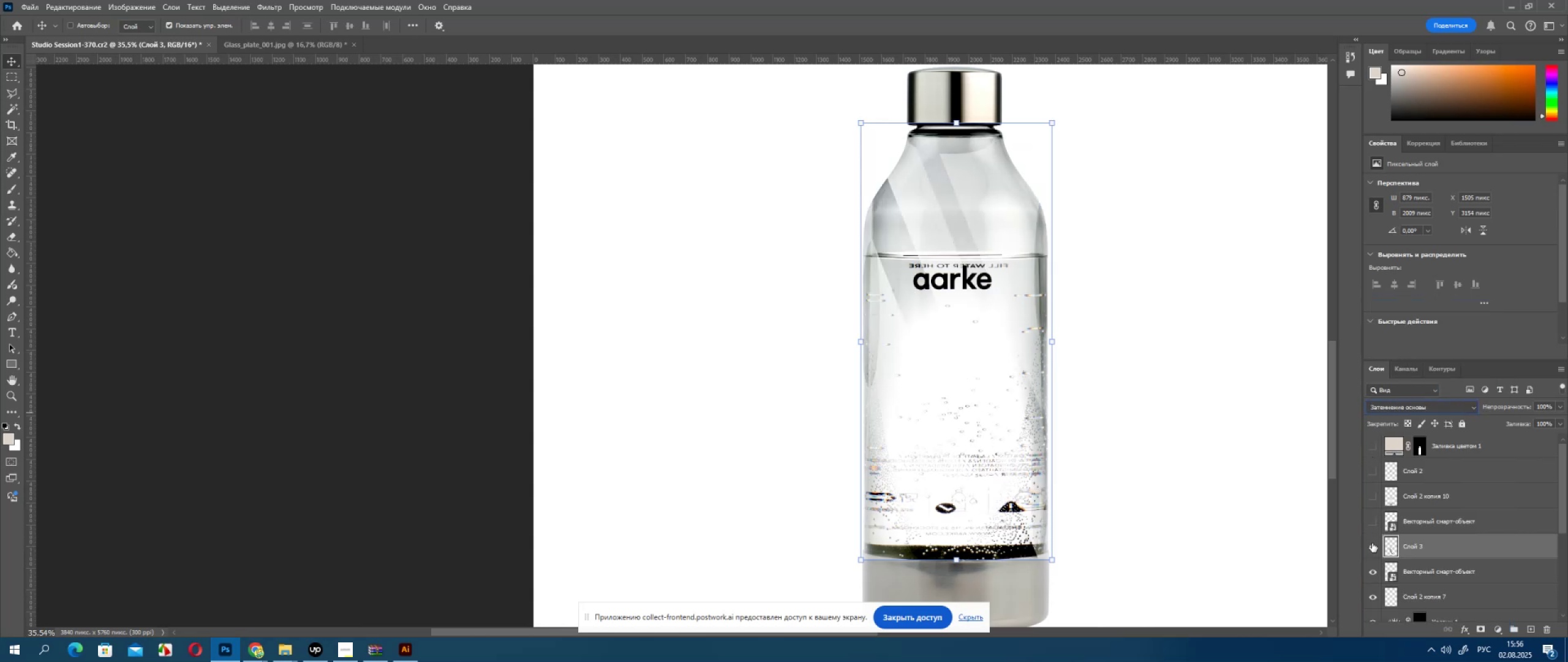 
double_click([1372, 543])
 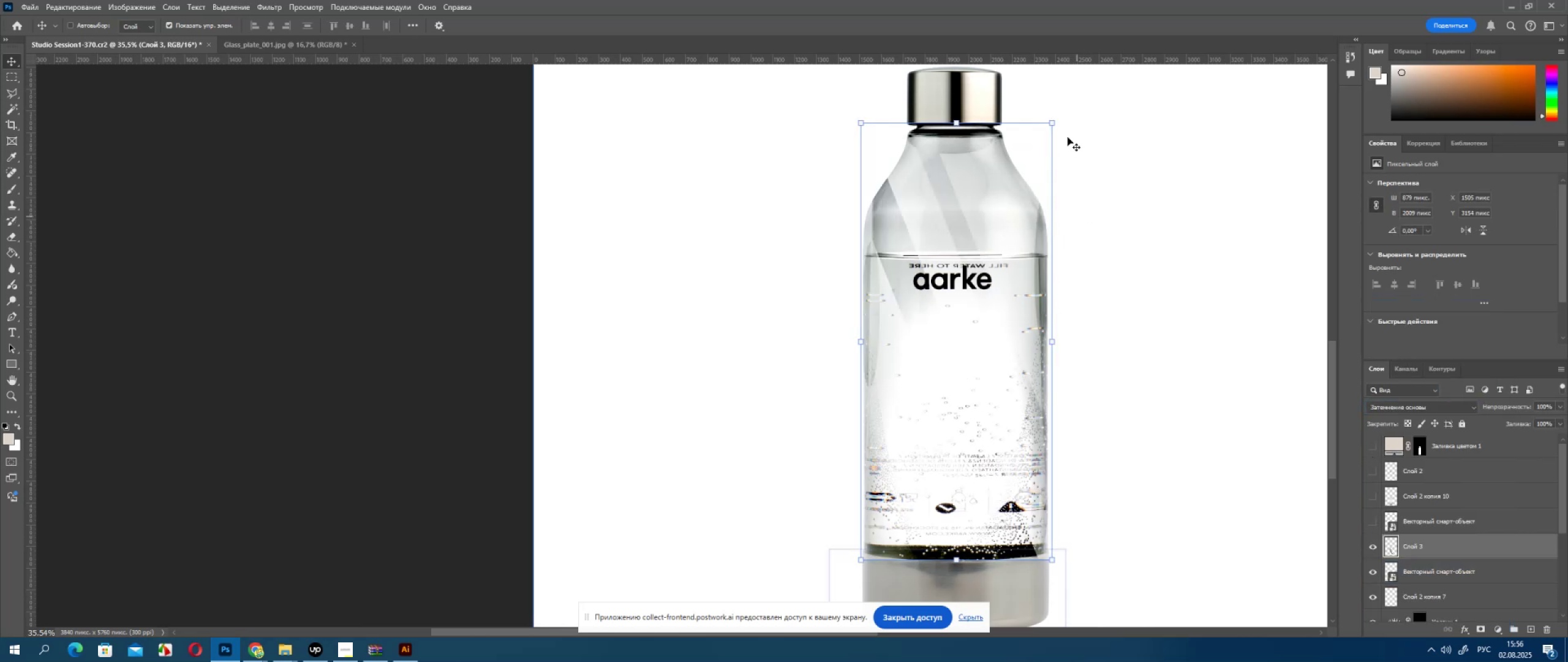 
left_click_drag(start_coordinate=[1063, 121], to_coordinate=[1088, 158])
 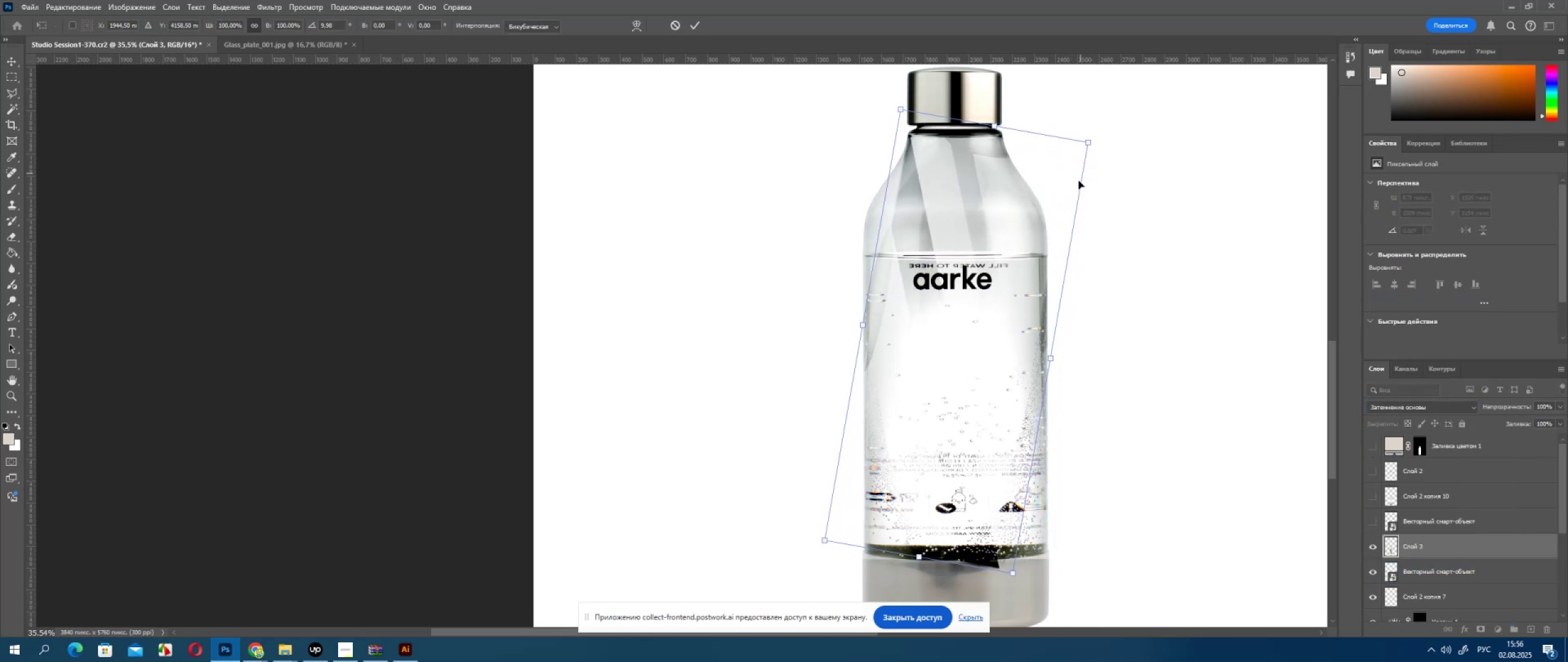 
hold_key(key=AltLeft, duration=0.3)
scroll: coordinate [1079, 186], scroll_direction: down, amount: 3.0
 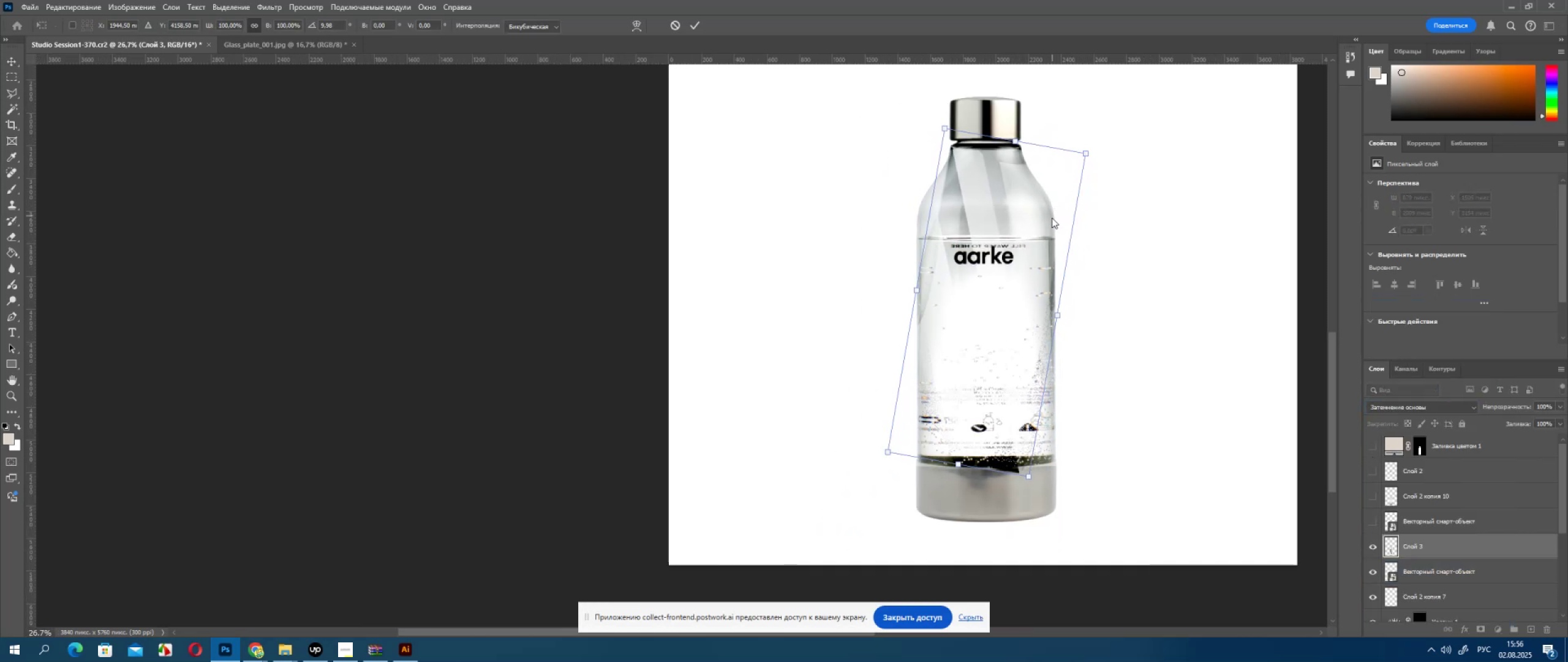 
key(Alt+AltLeft)
 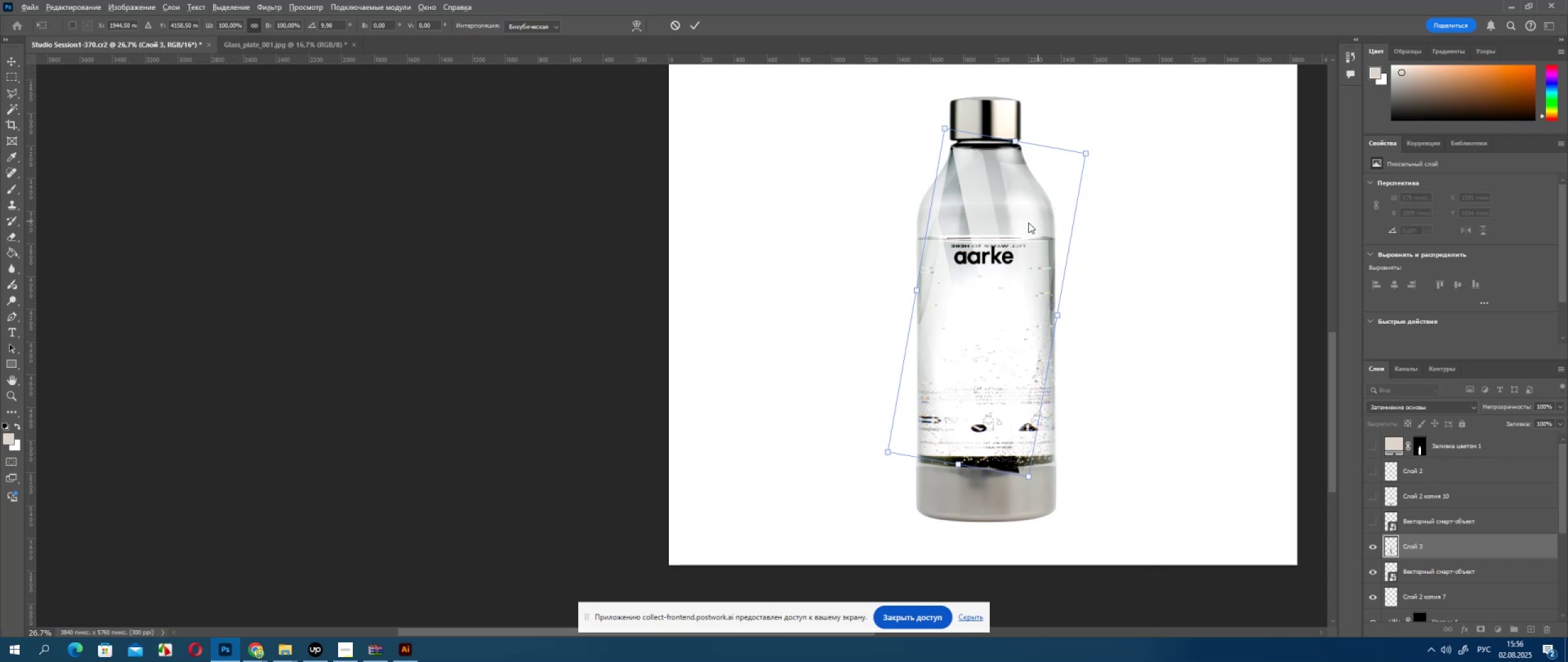 
scroll: coordinate [1046, 221], scroll_direction: down, amount: 3.0
 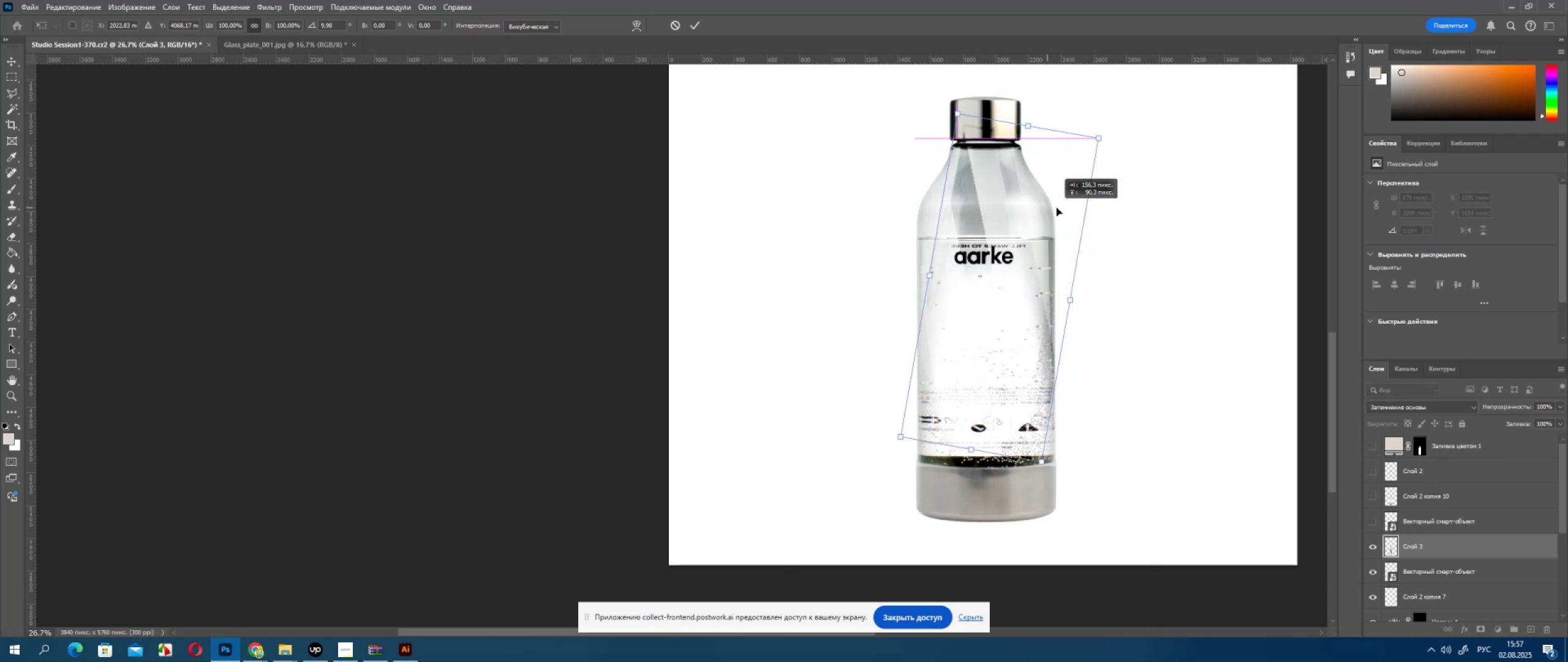 
left_click_drag(start_coordinate=[1025, 222], to_coordinate=[1003, 216])
 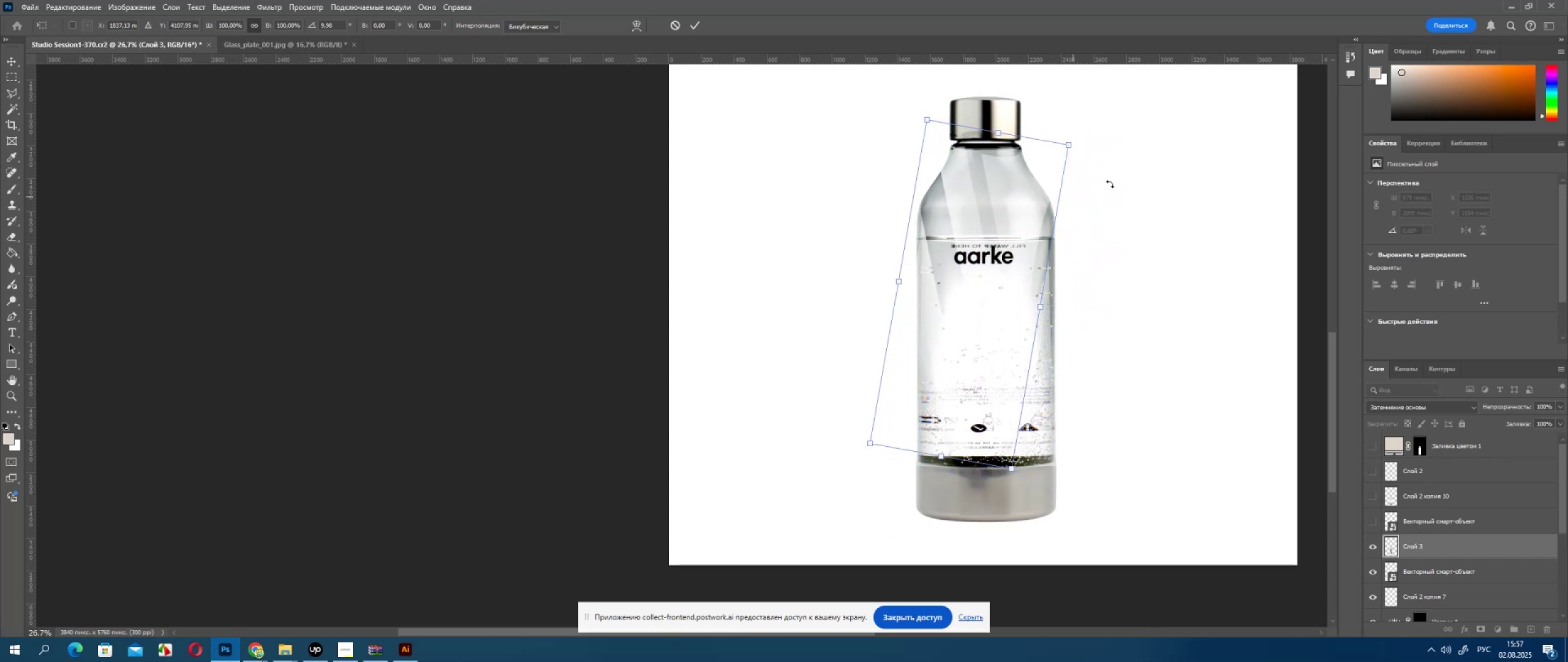 
left_click_drag(start_coordinate=[1112, 182], to_coordinate=[1123, 213])
 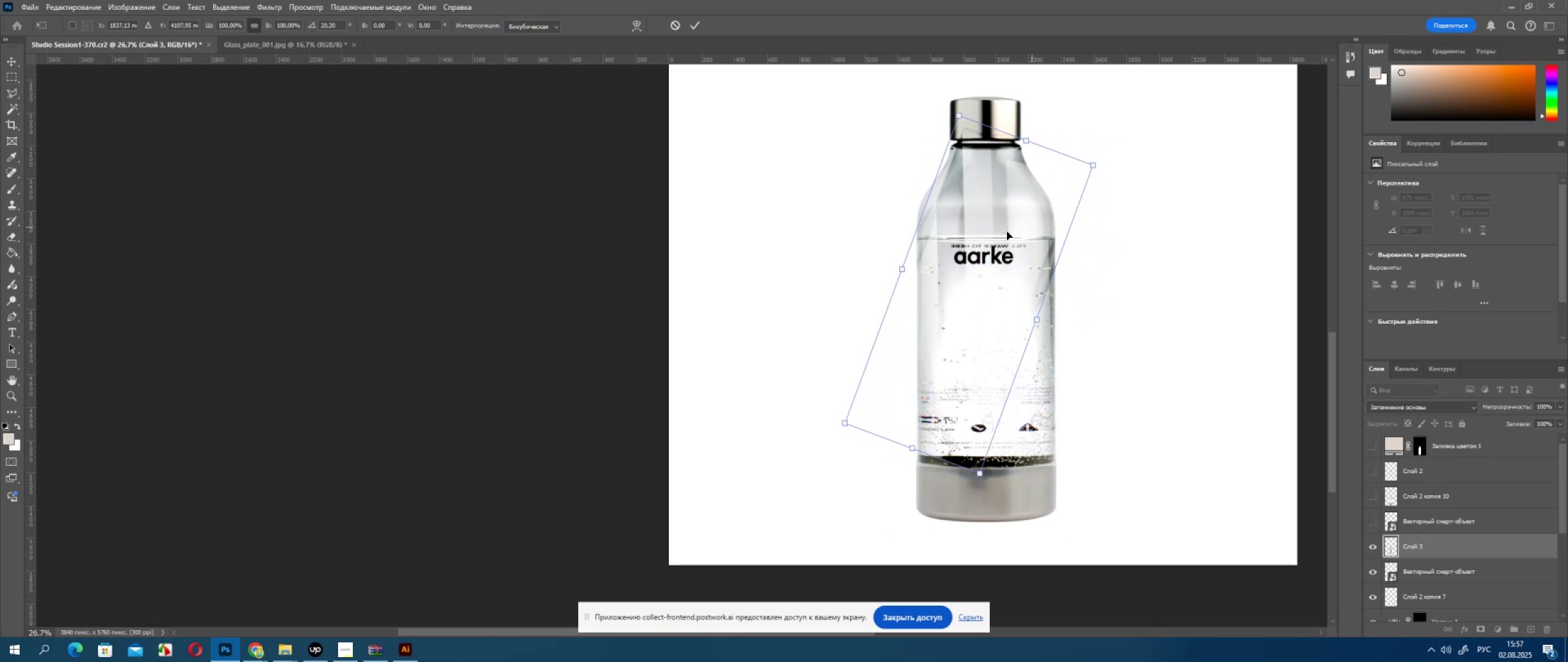 
left_click_drag(start_coordinate=[1007, 232], to_coordinate=[995, 205])
 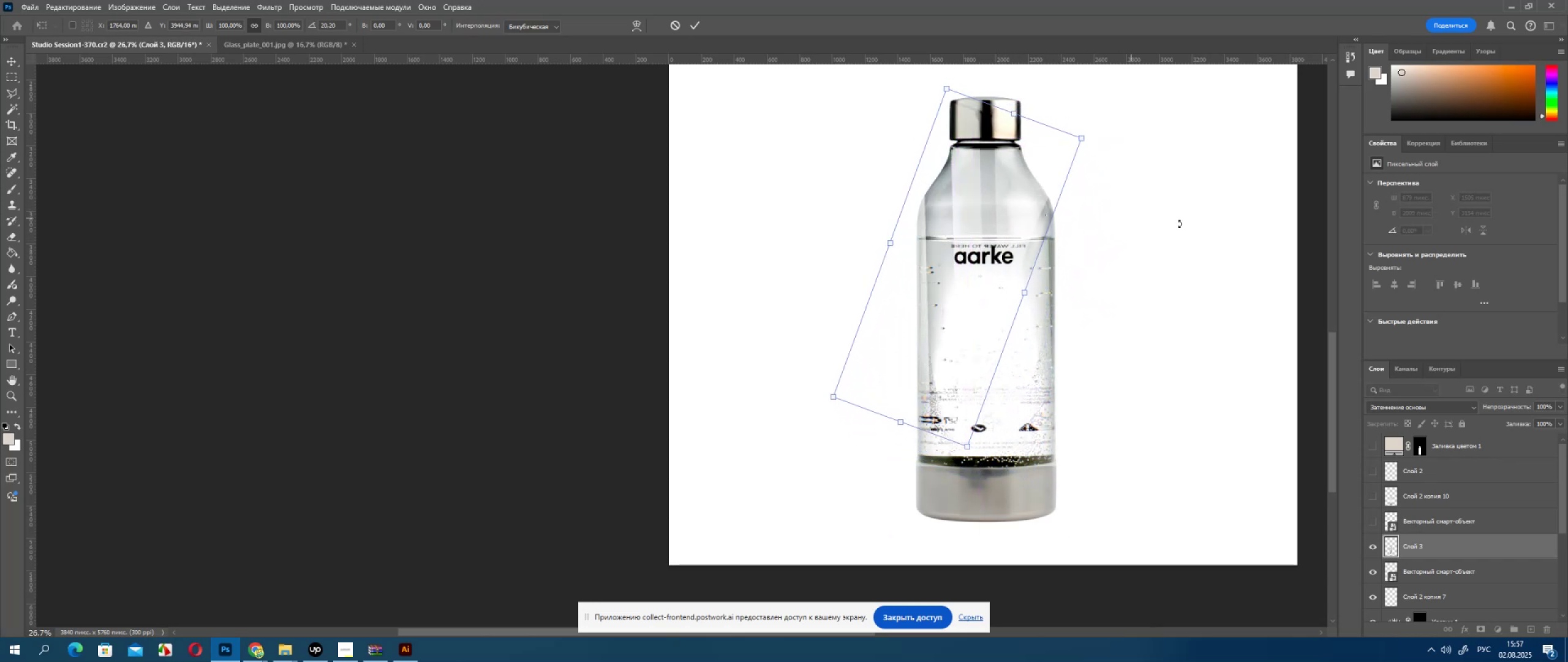 
left_click_drag(start_coordinate=[1179, 224], to_coordinate=[1178, 229])
 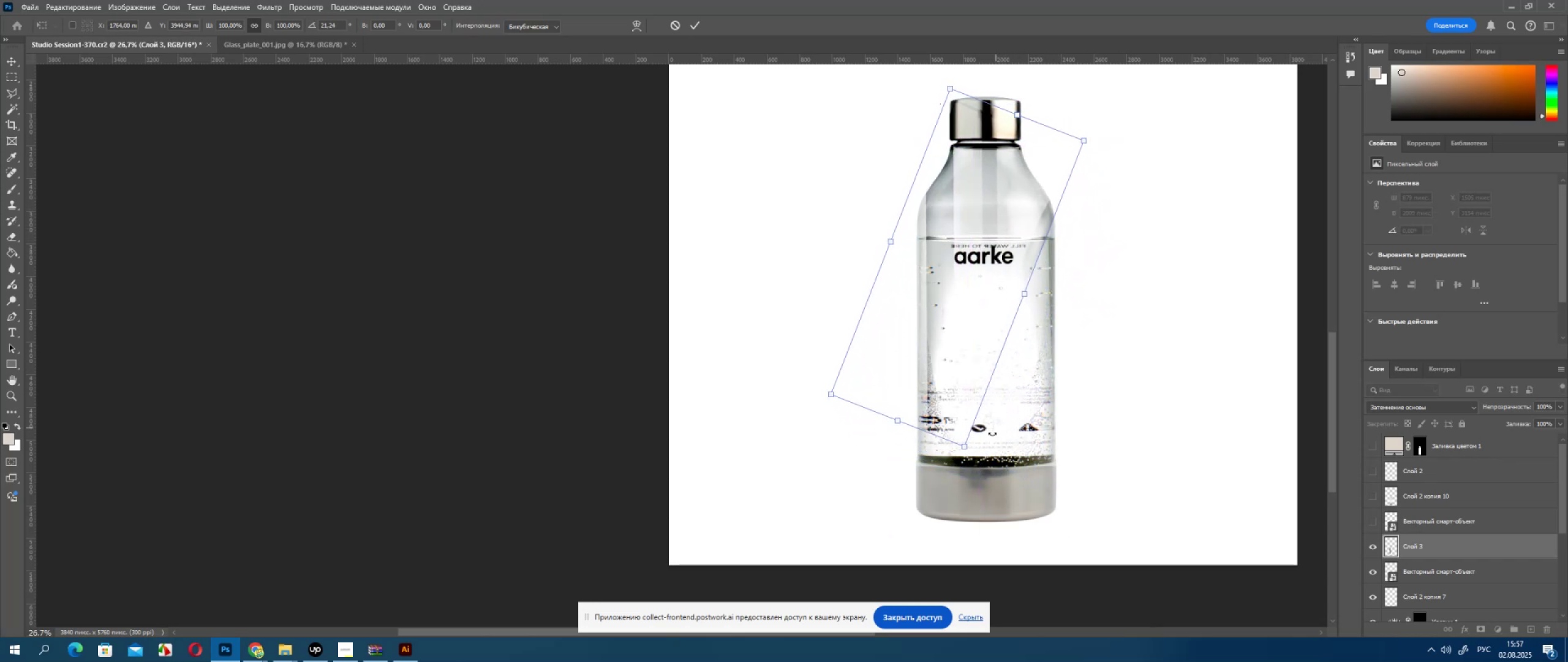 
hold_key(key=ShiftLeft, duration=0.45)
 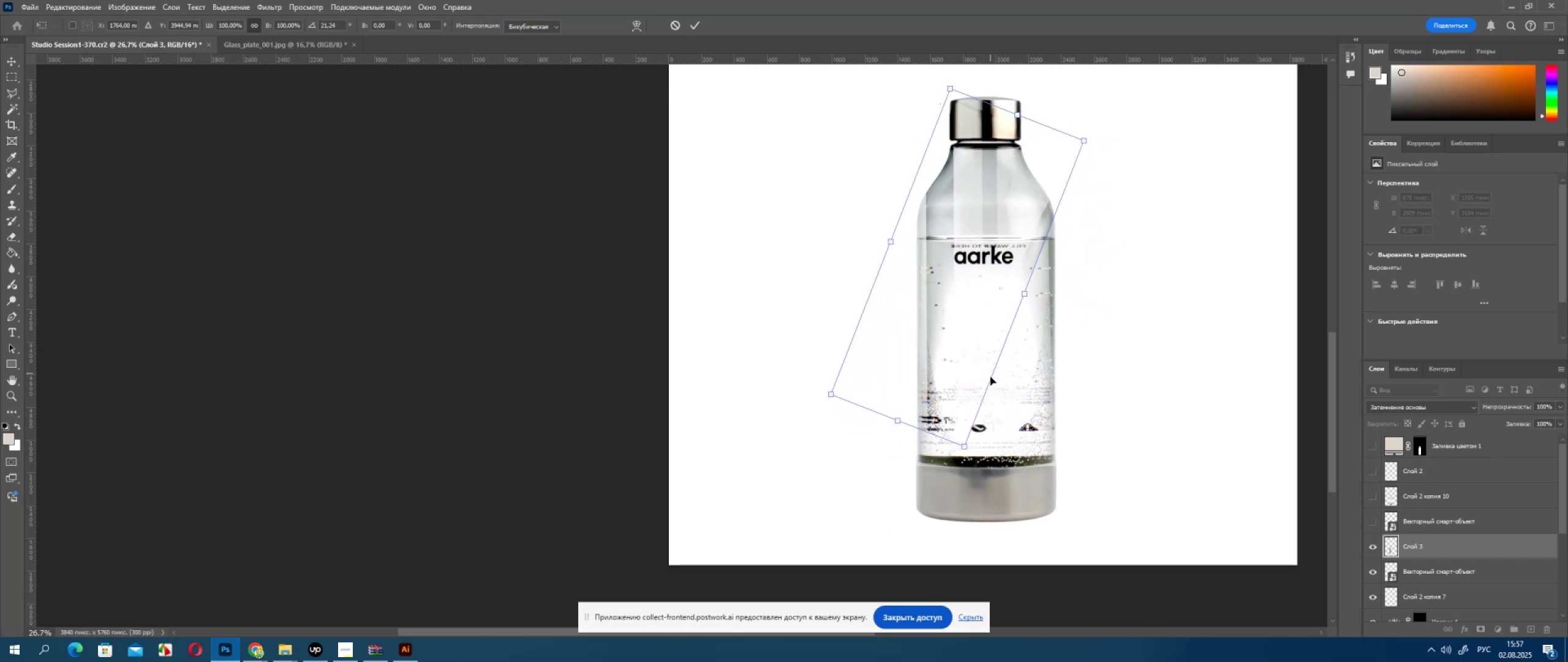 
hold_key(key=ControlLeft, duration=1.52)
left_click_drag(start_coordinate=[961, 449], to_coordinate=[971, 535])
 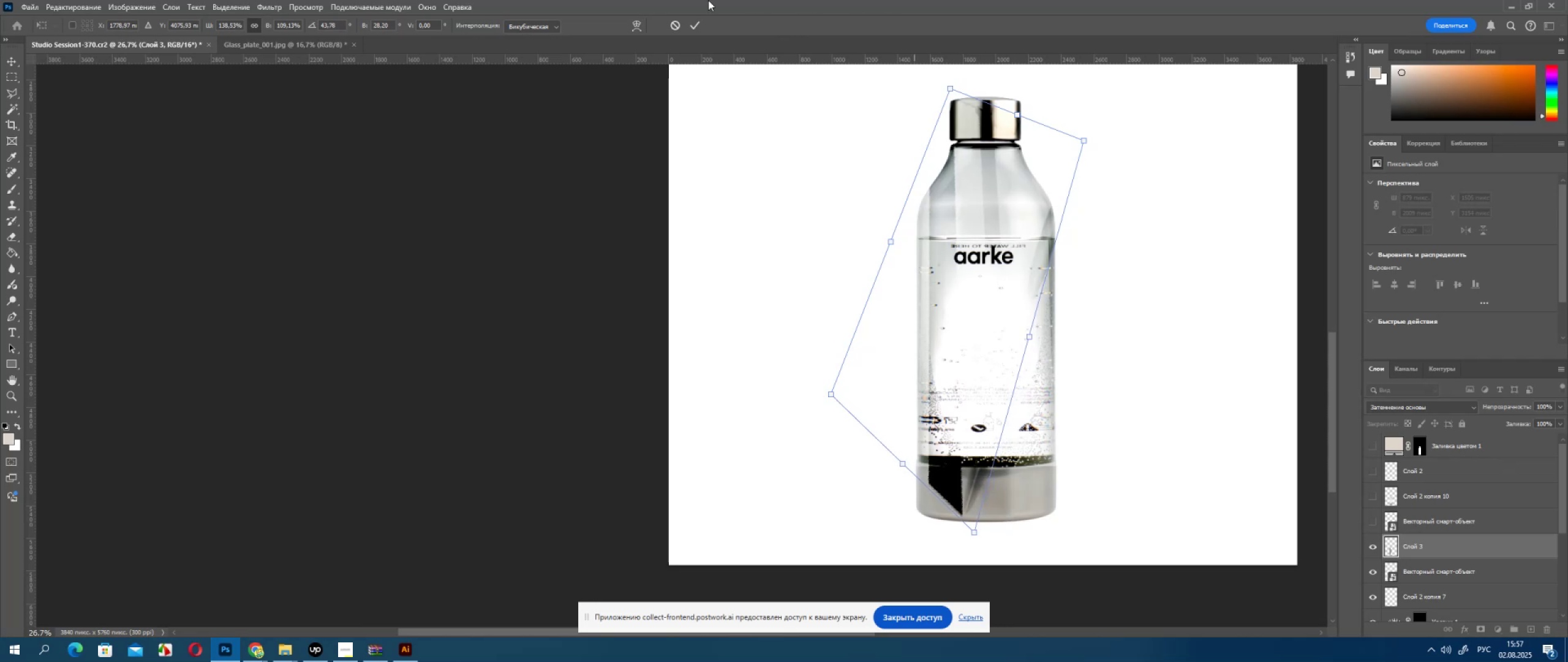 
hold_key(key=ControlLeft, duration=1.06)
 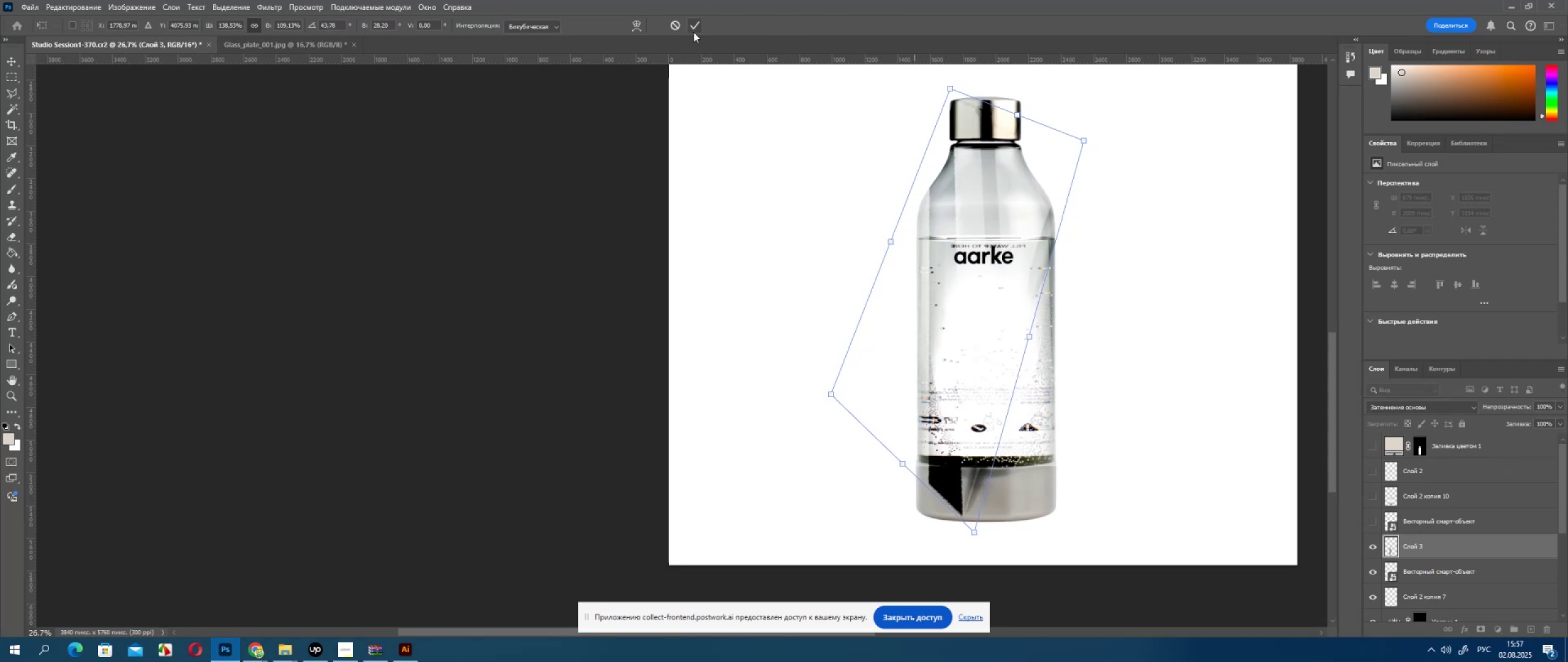 
left_click([695, 26])
 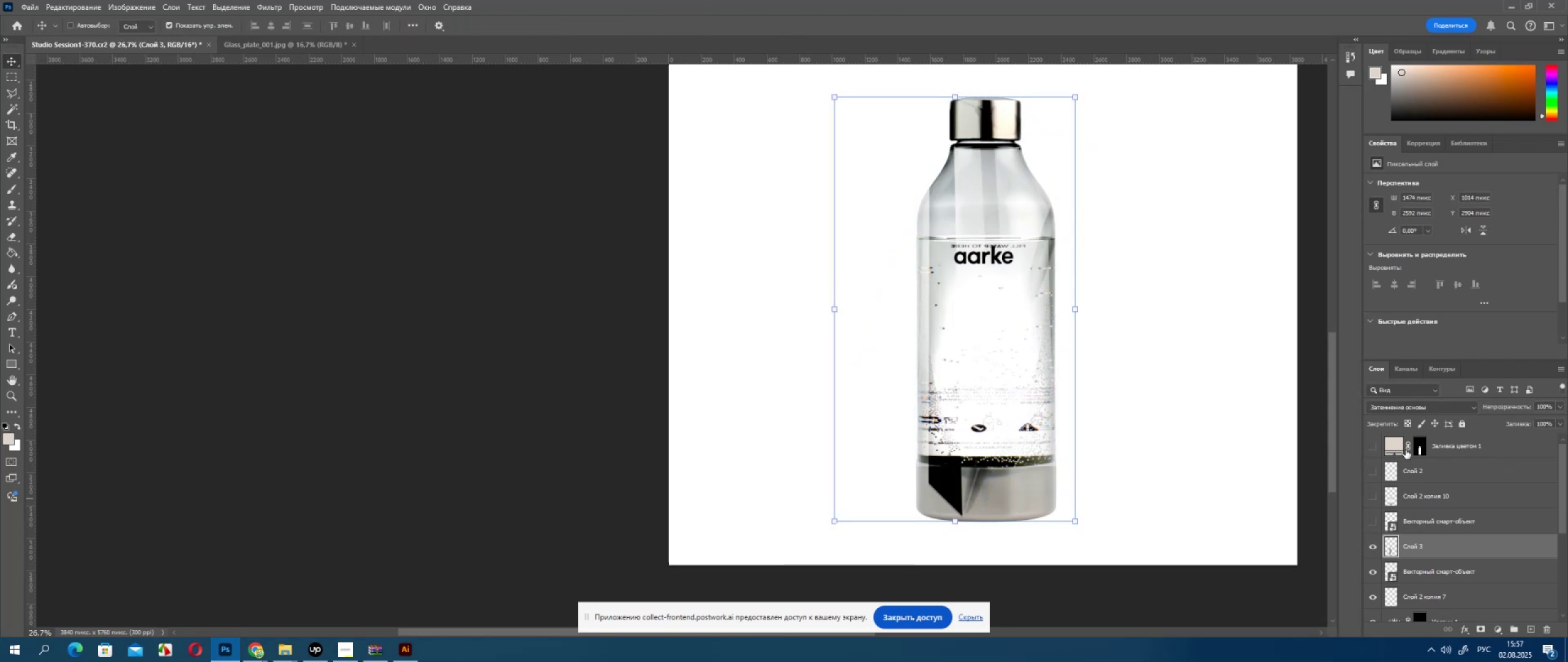 
double_click([1423, 411])
 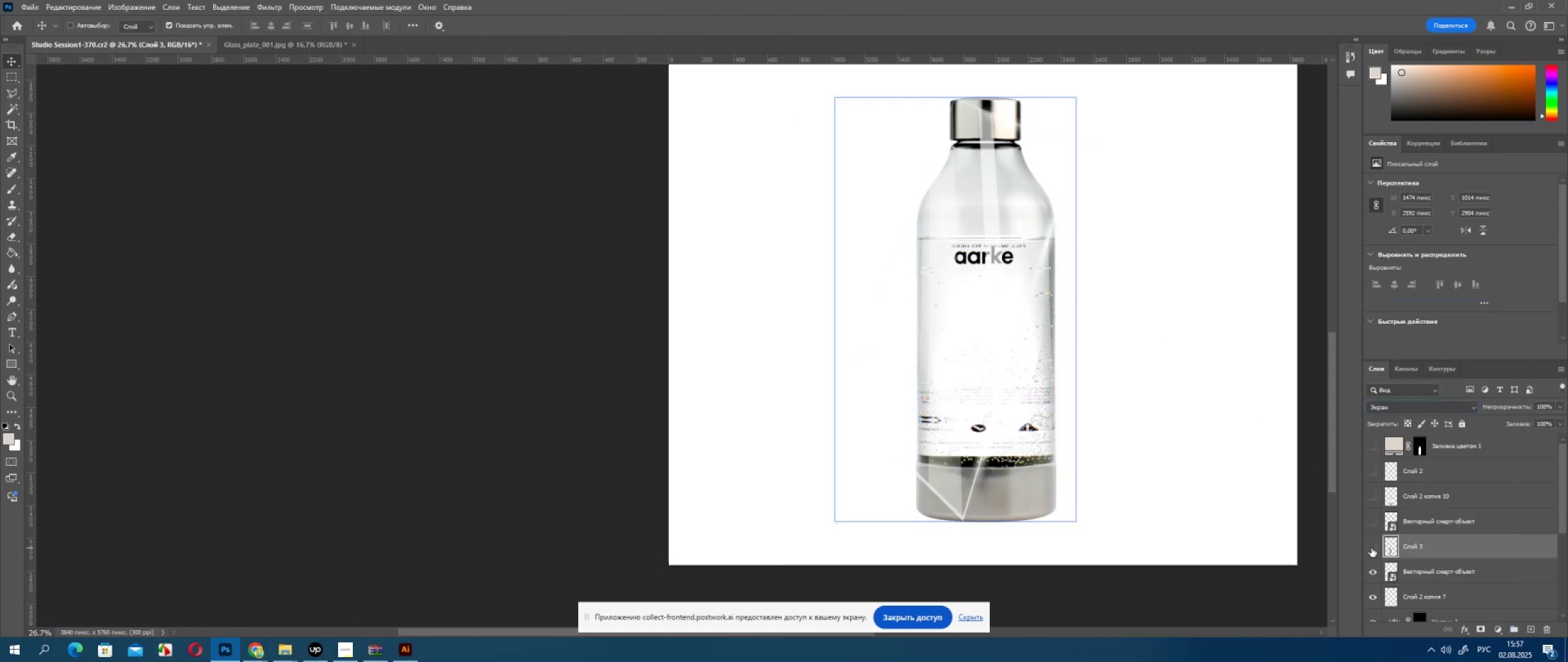 
left_click([1371, 548])
 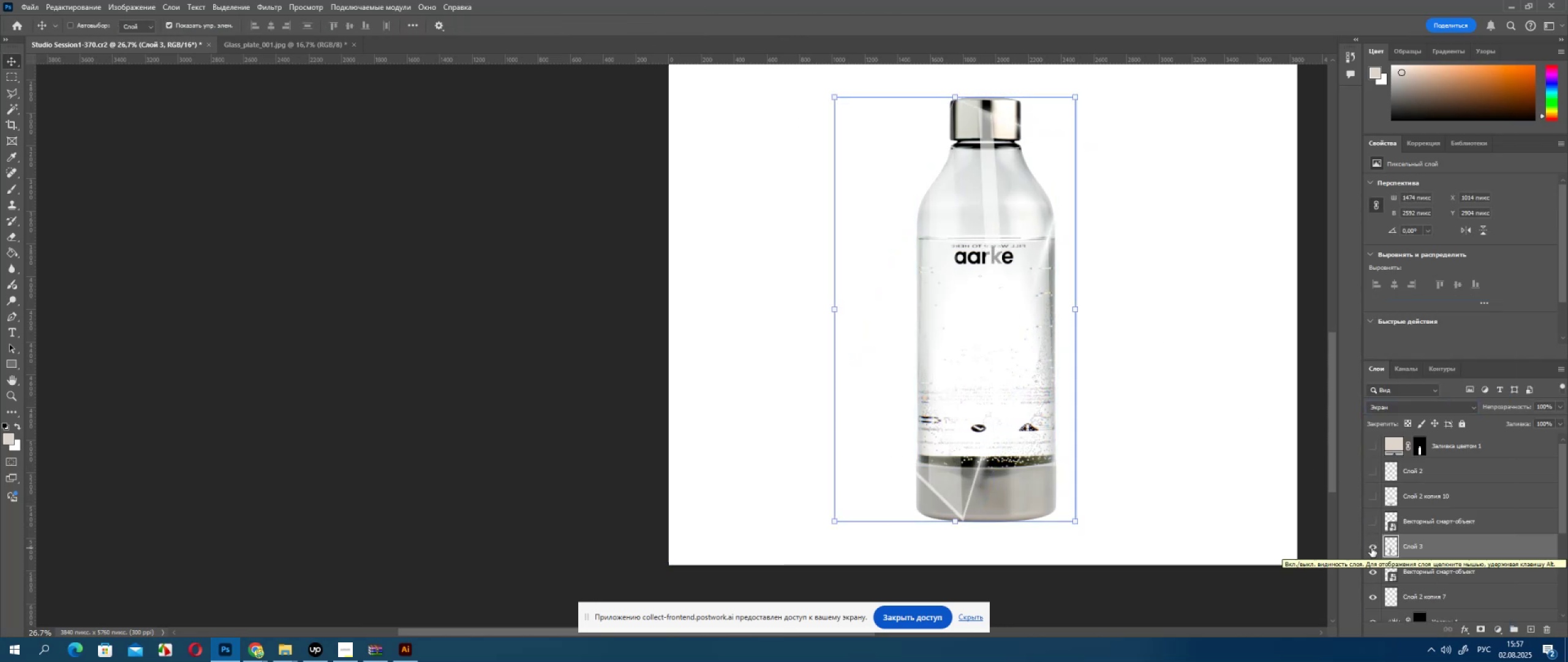 
double_click([1371, 548])
 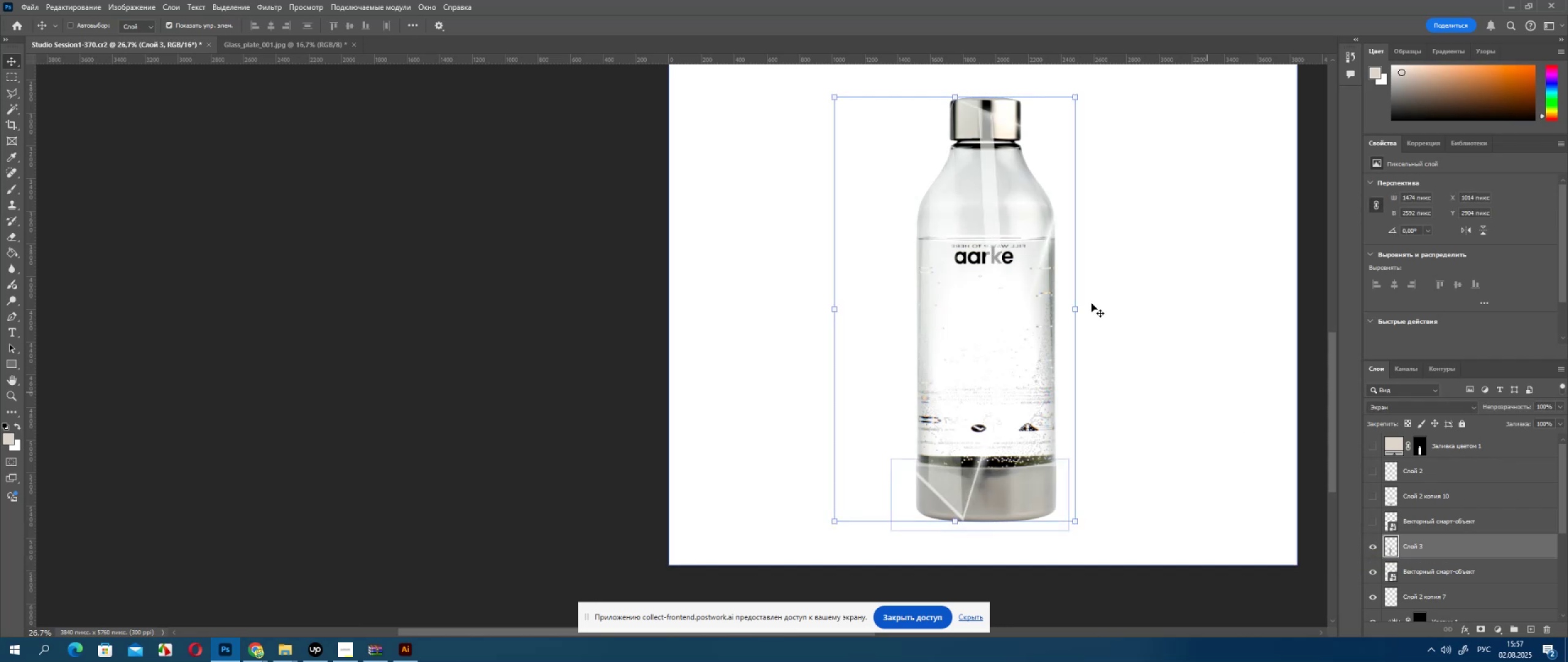 
left_click_drag(start_coordinate=[1089, 306], to_coordinate=[1077, 246])
 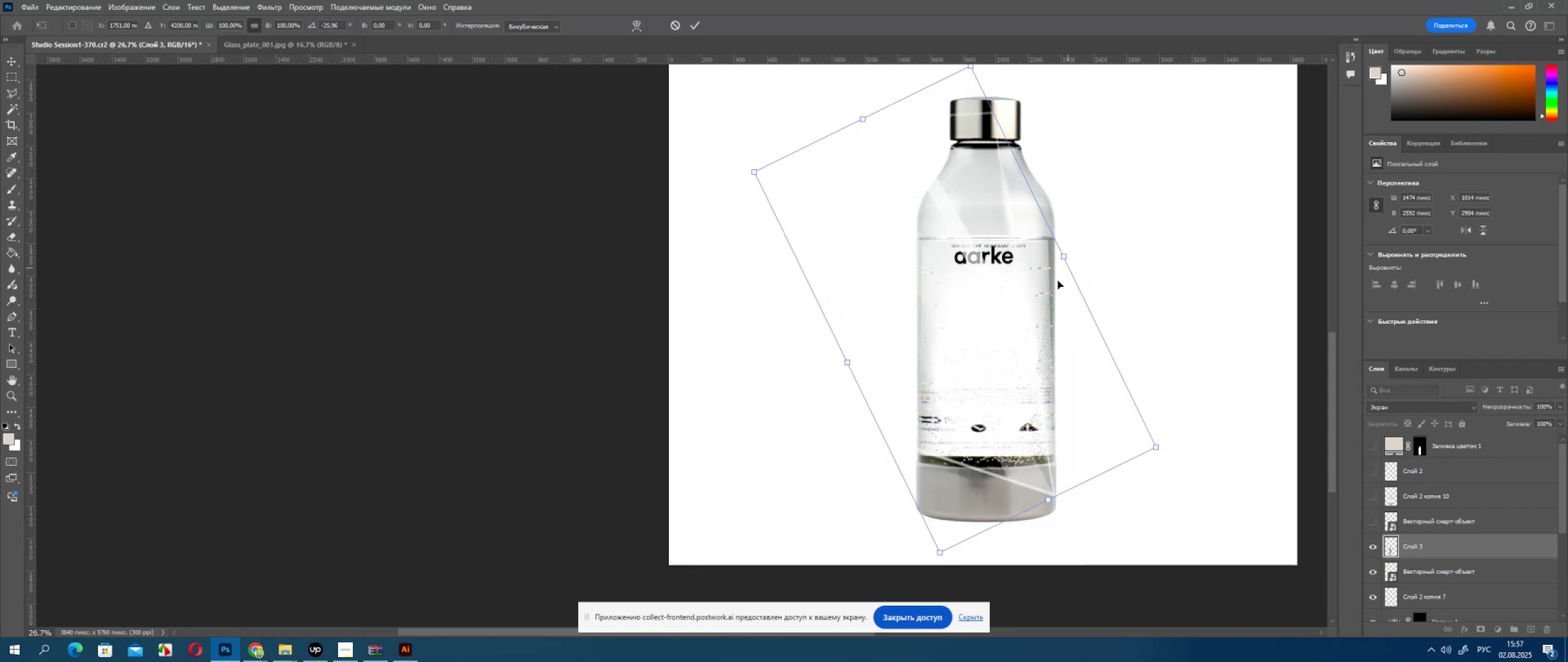 
left_click_drag(start_coordinate=[1057, 283], to_coordinate=[1091, 313])
 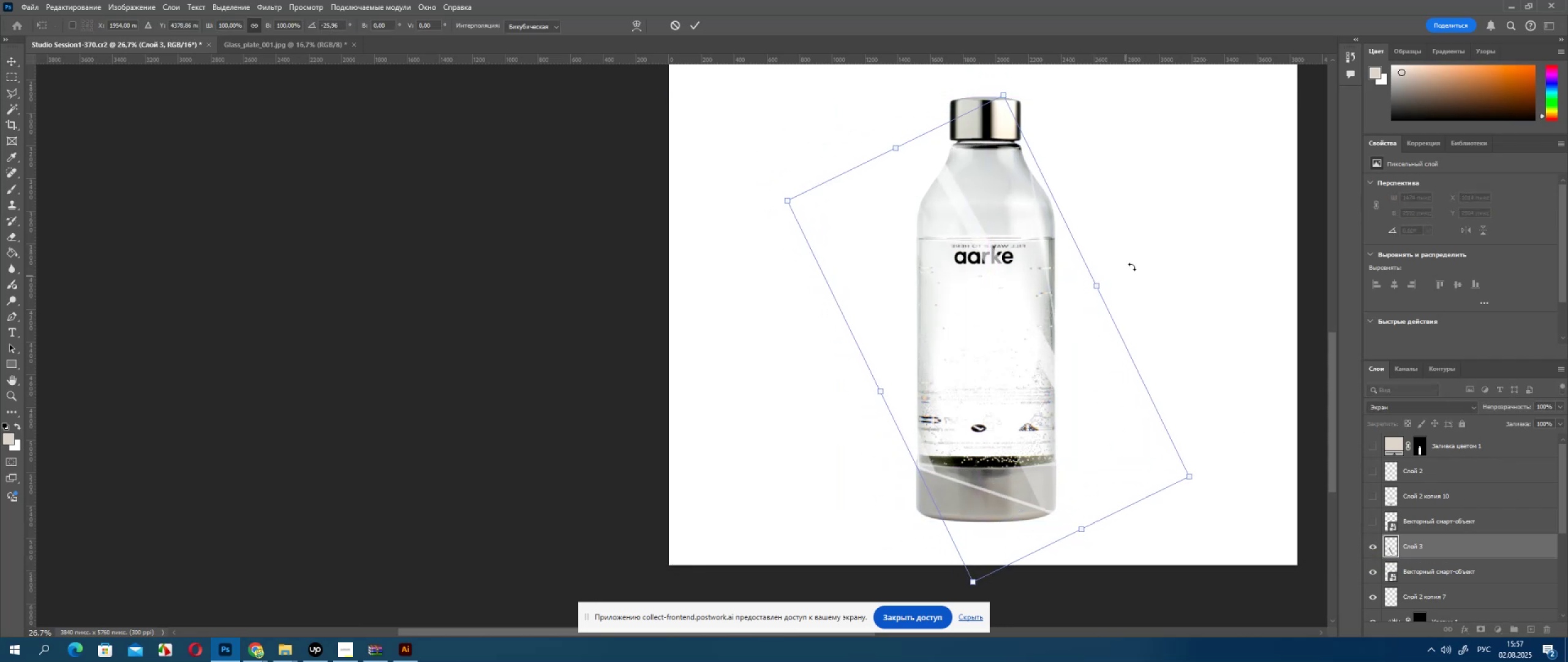 
left_click_drag(start_coordinate=[1132, 267], to_coordinate=[1148, 283])
 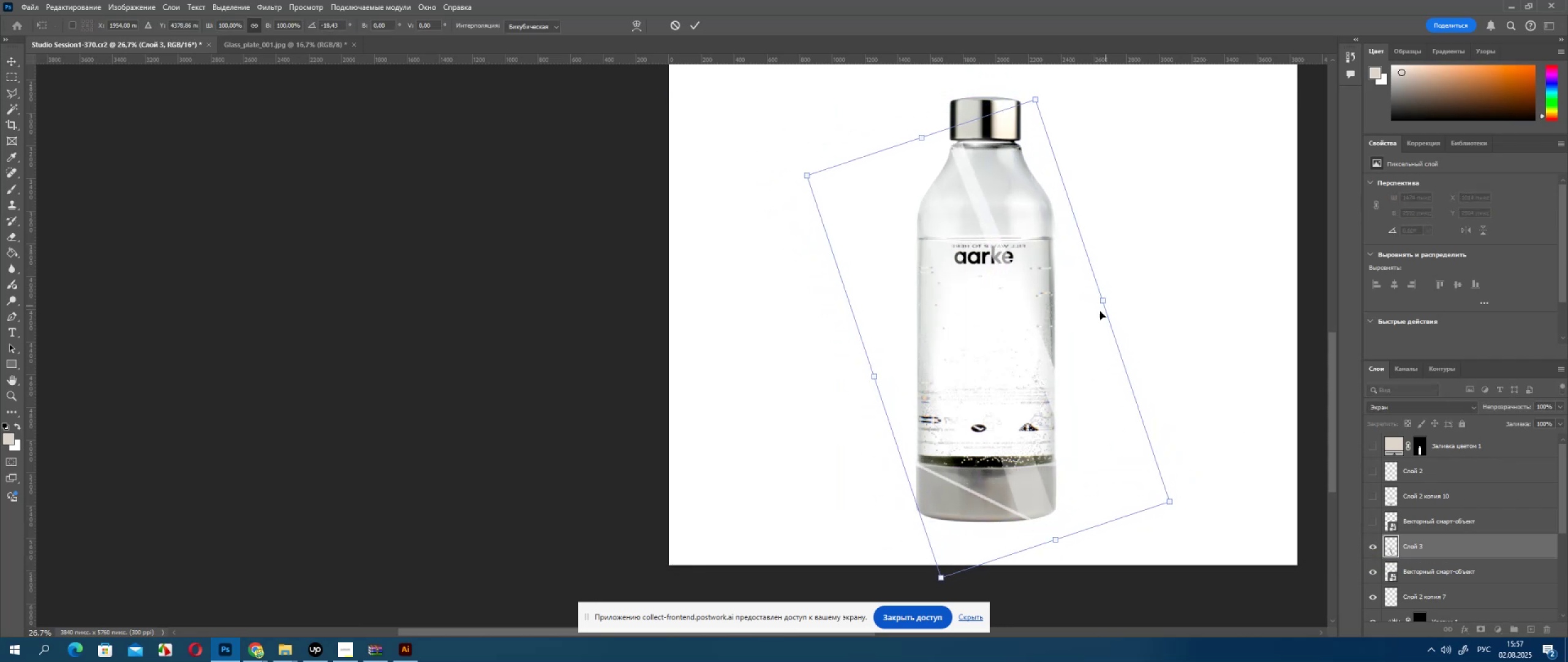 
left_click_drag(start_coordinate=[1096, 316], to_coordinate=[1092, 316])
 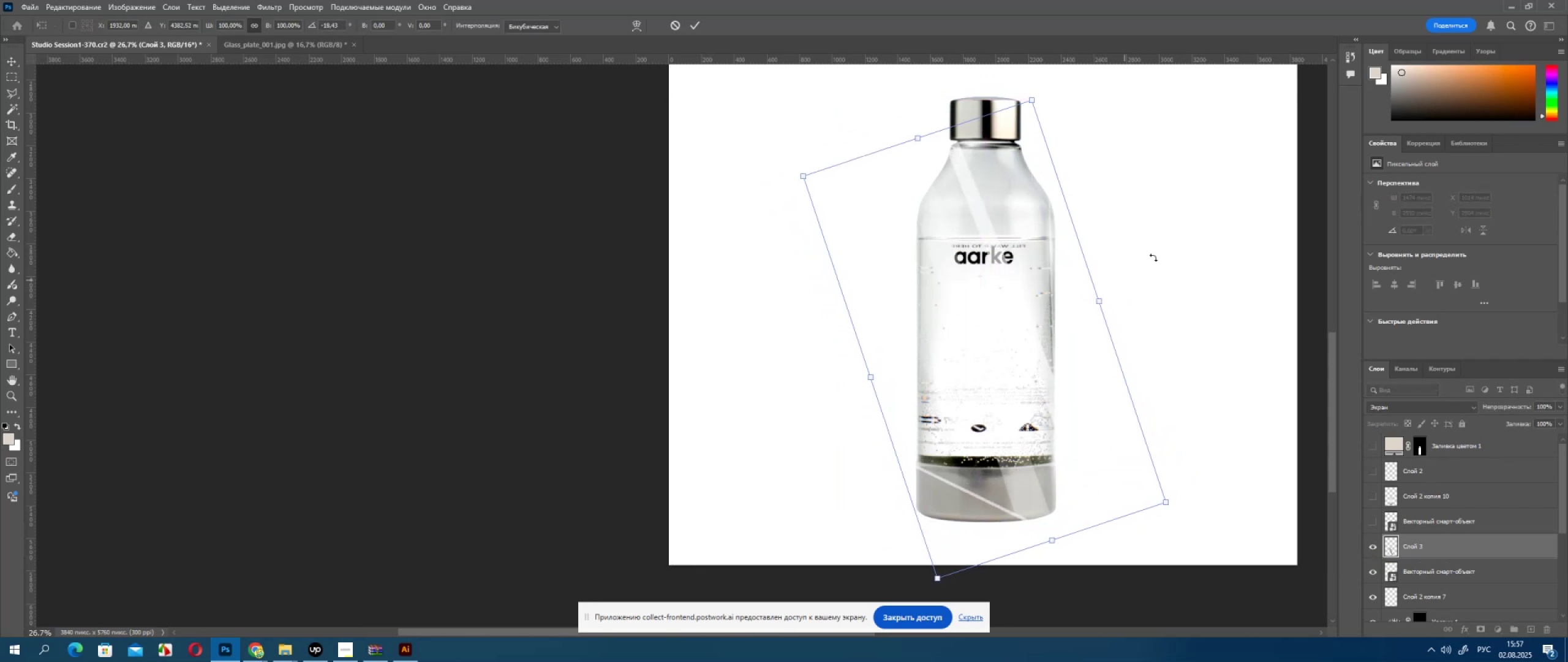 
left_click_drag(start_coordinate=[1161, 254], to_coordinate=[1167, 257])
 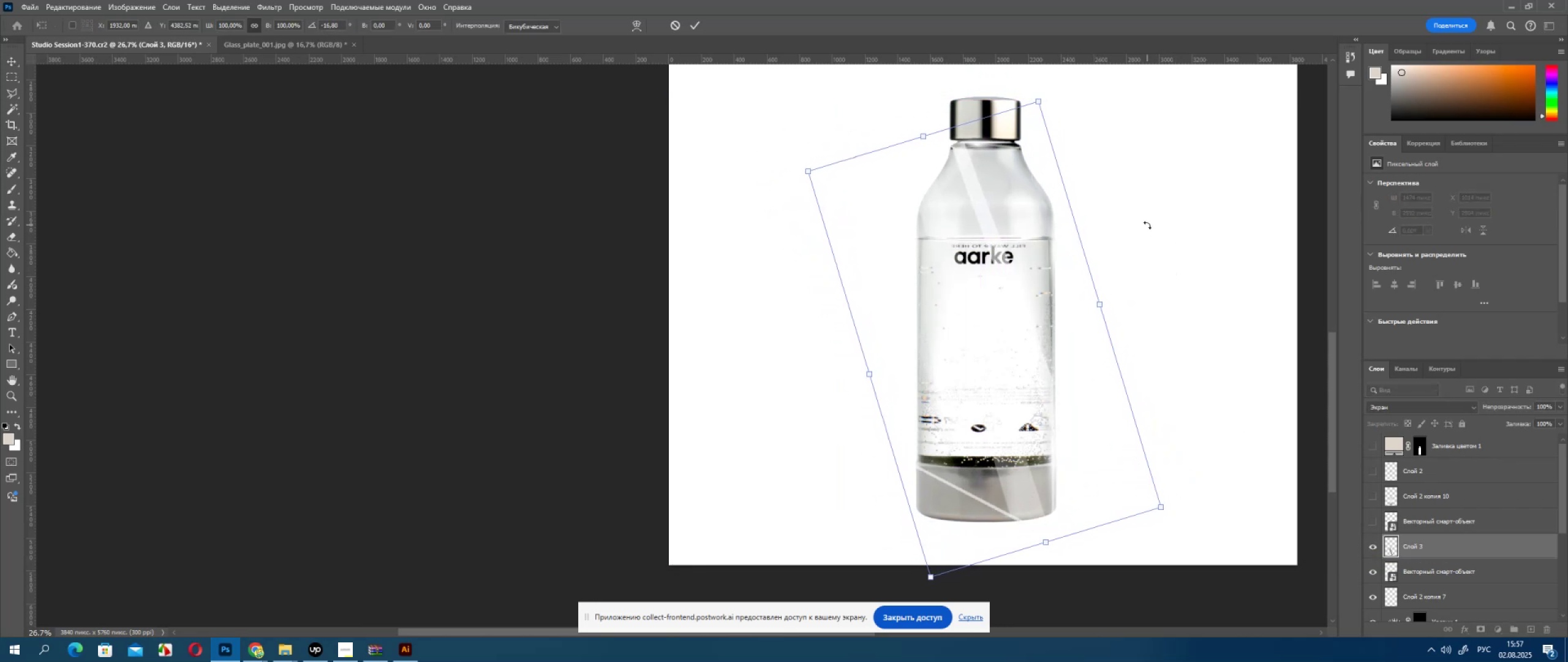 
key(ArrowRight)
 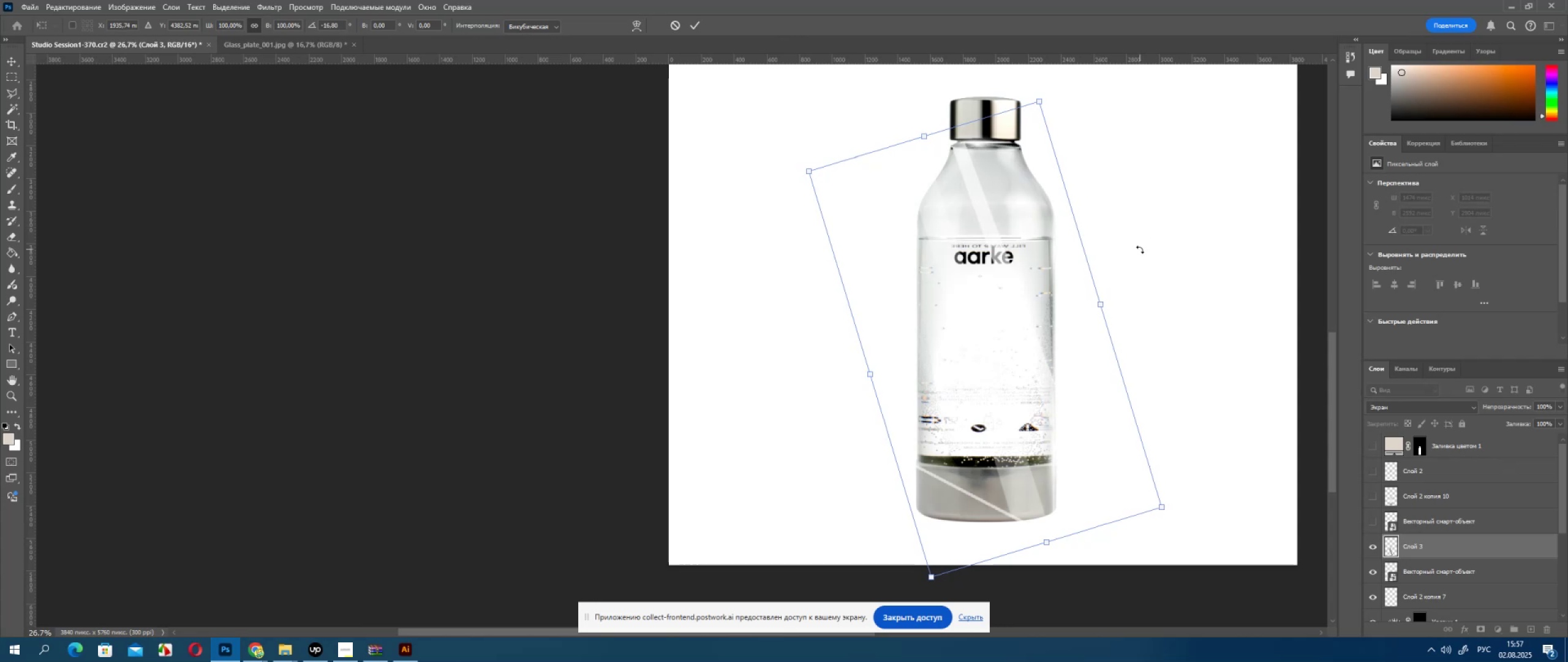 
key(ArrowRight)
 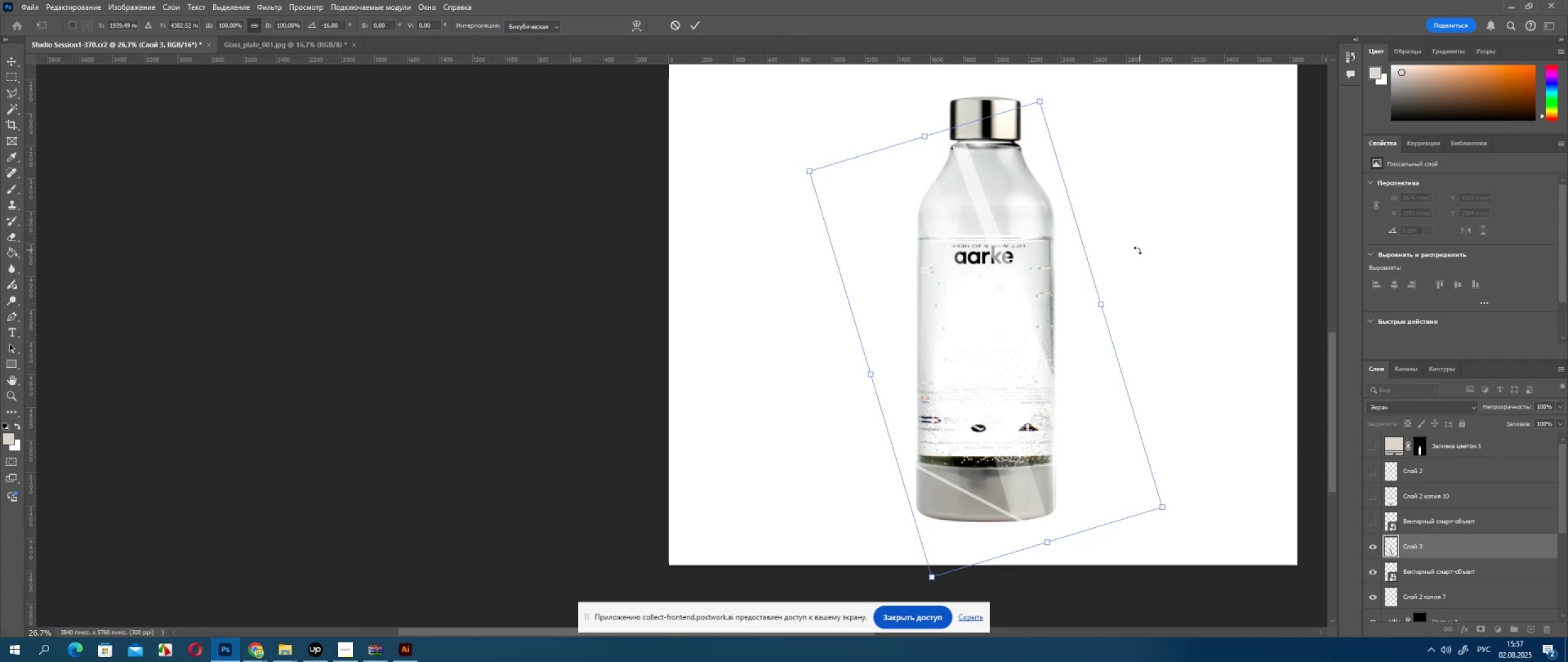 
key(ArrowRight)
 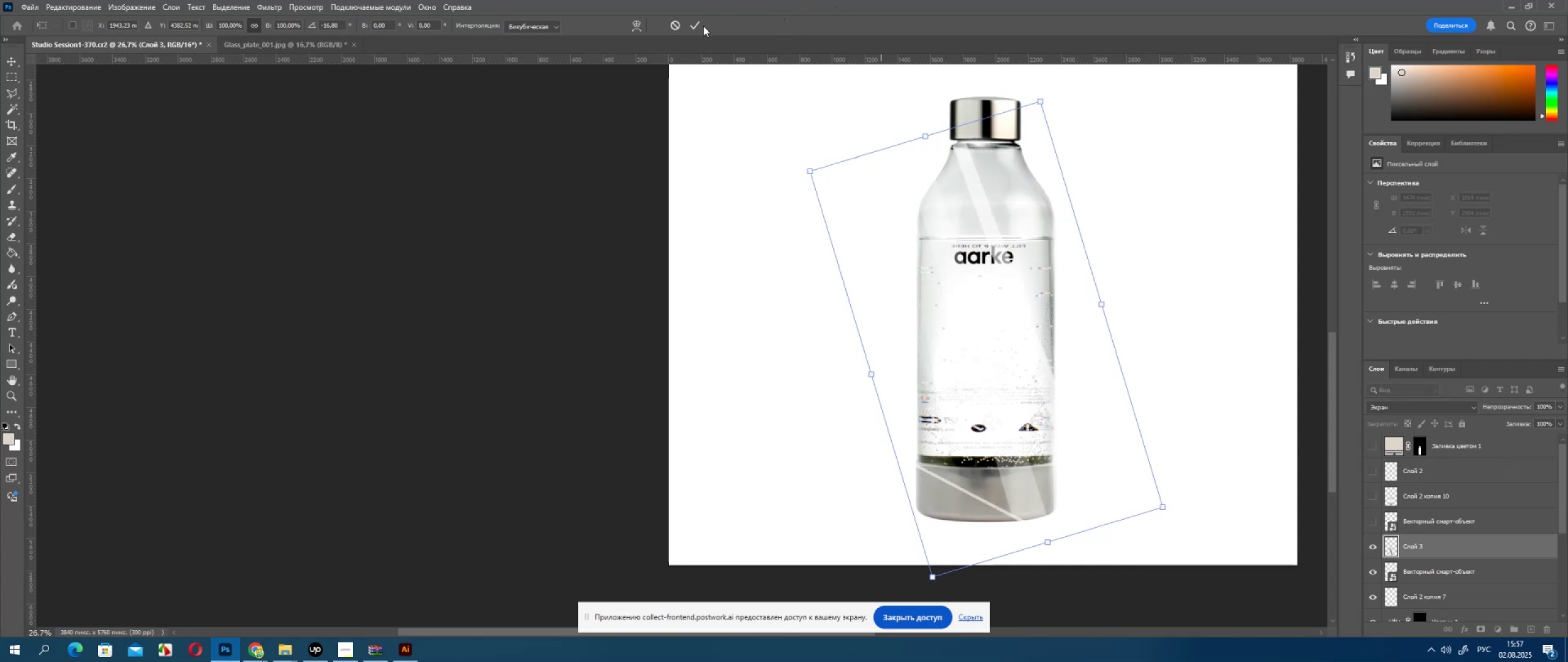 
left_click([702, 26])
 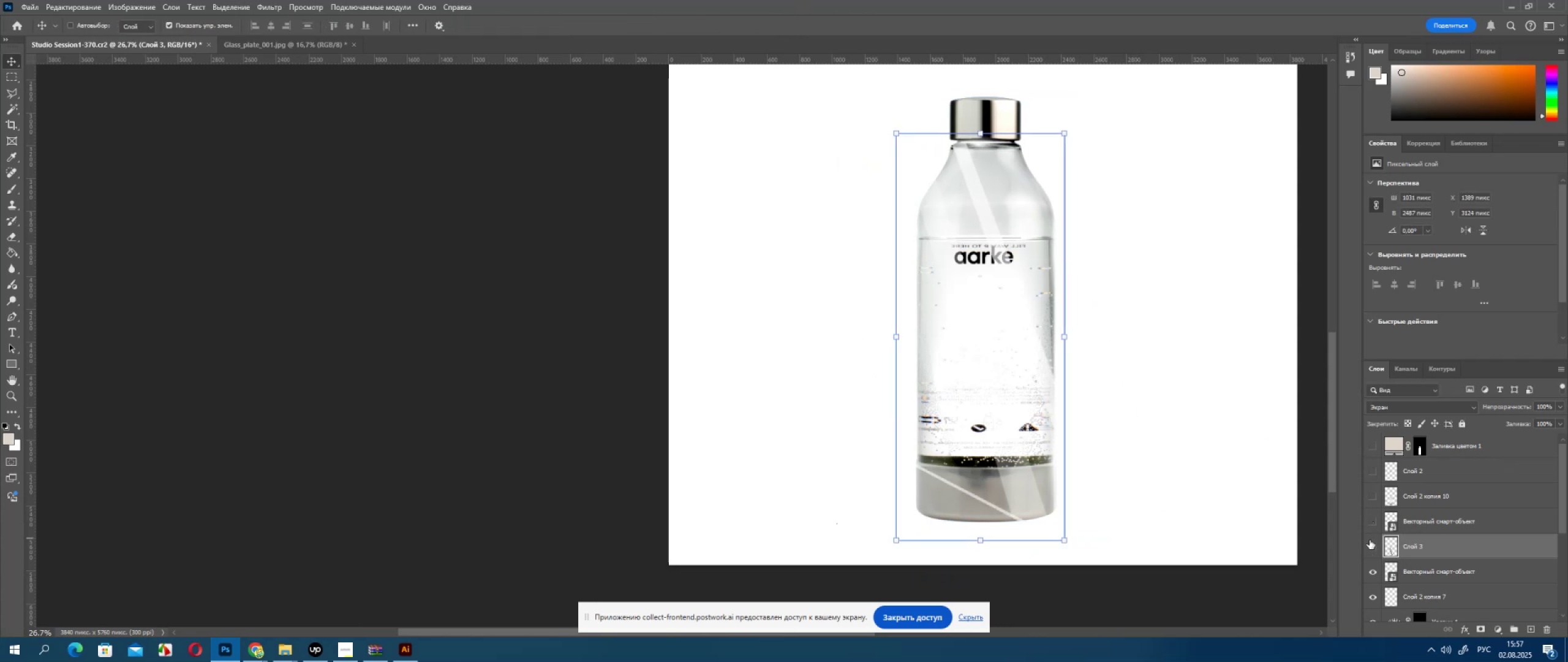 
double_click([1370, 540])
 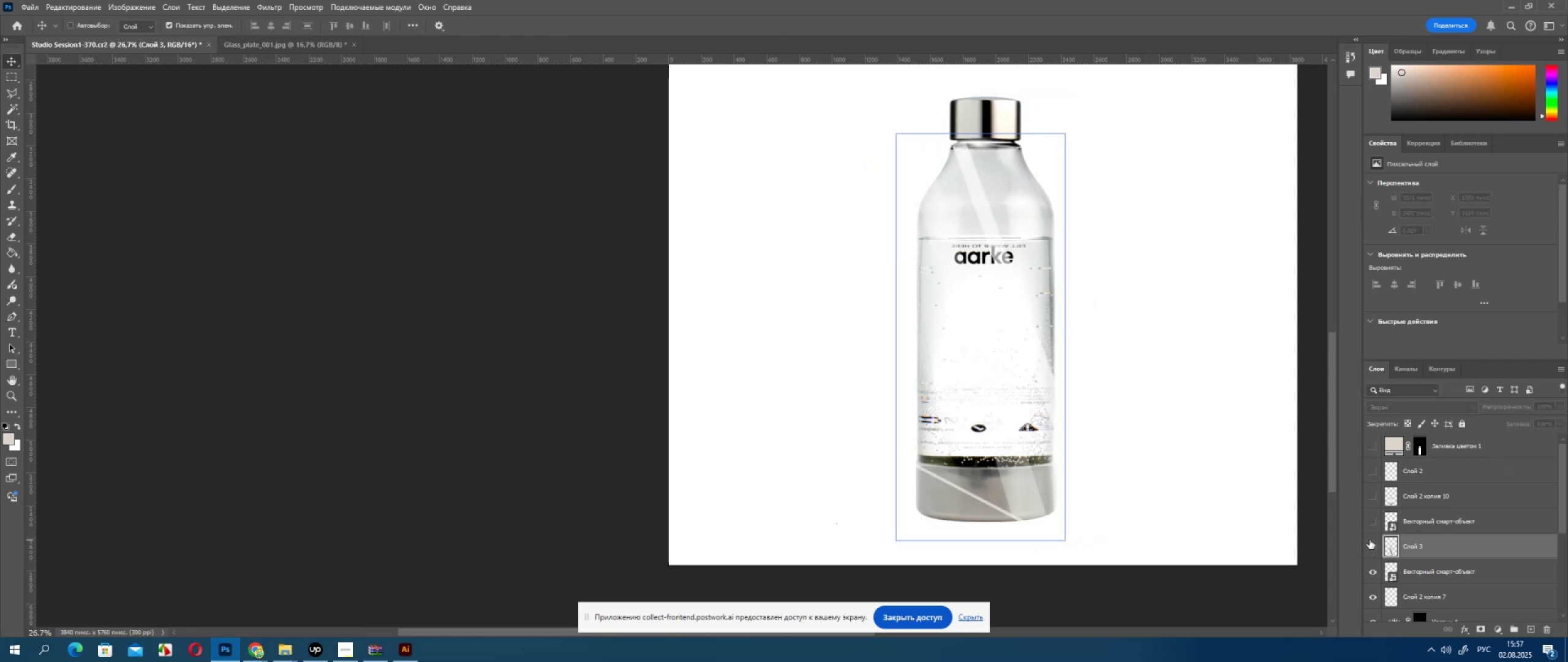 
double_click([1370, 540])
 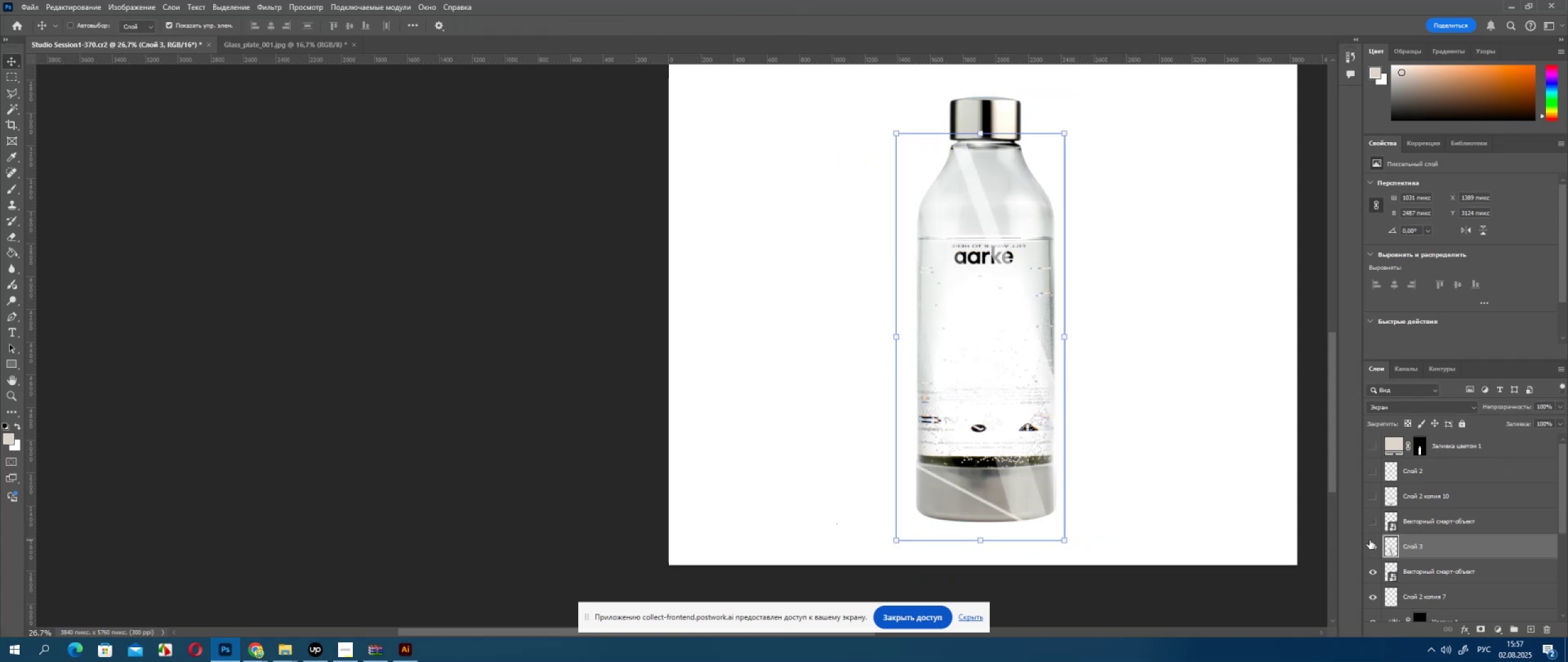 
key(Delete)
 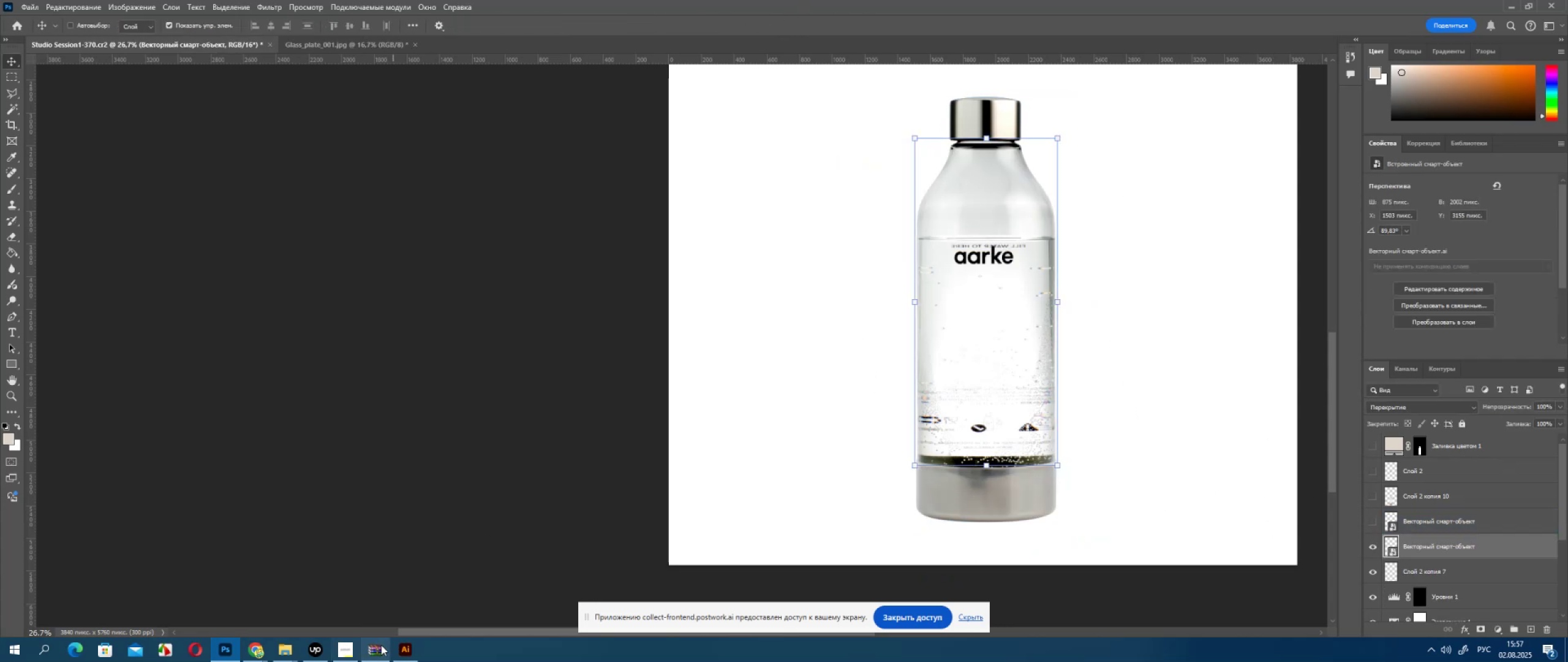 
left_click([397, 650])
 